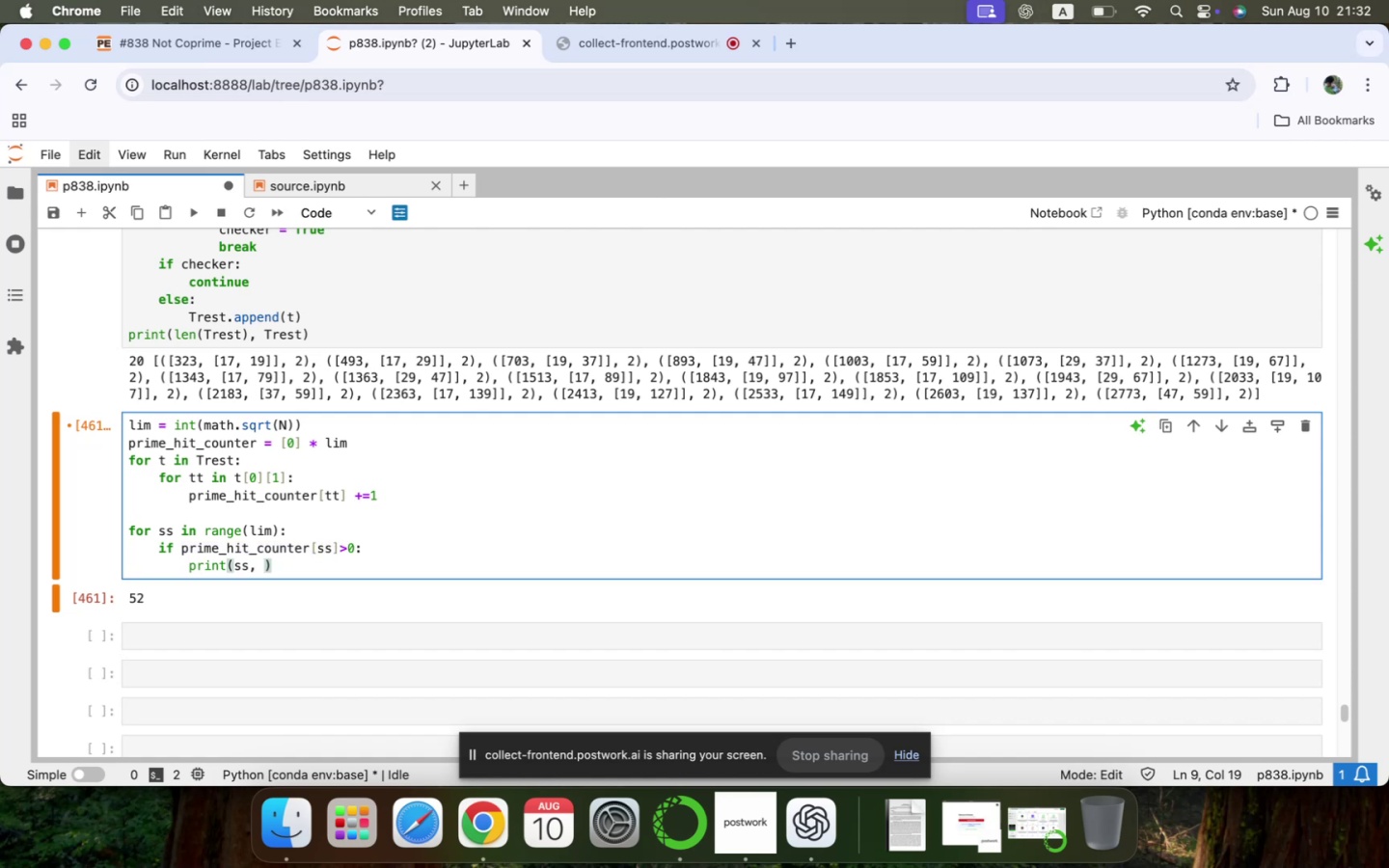 
key(Meta+V)
 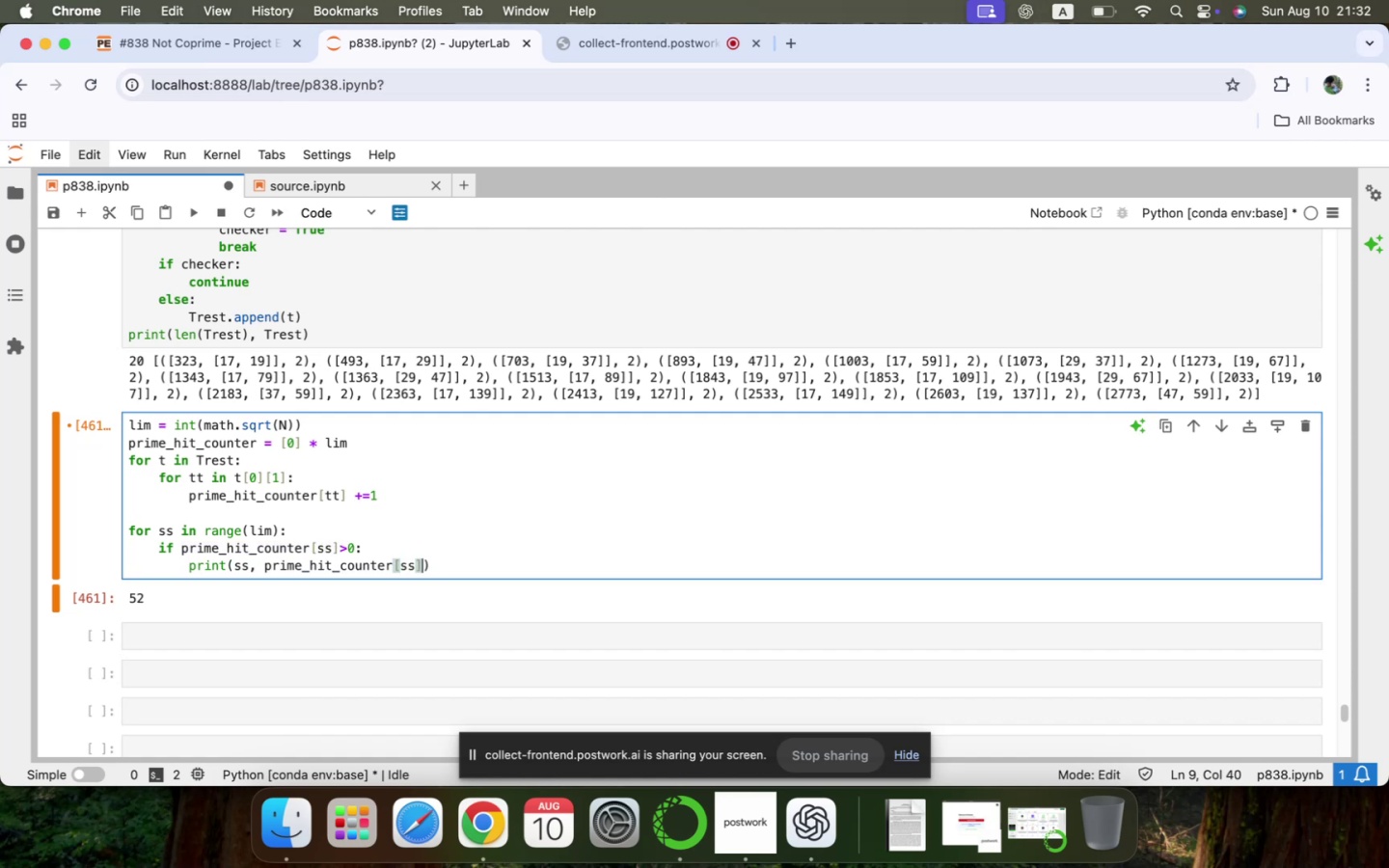 
key(Shift+ShiftLeft)
 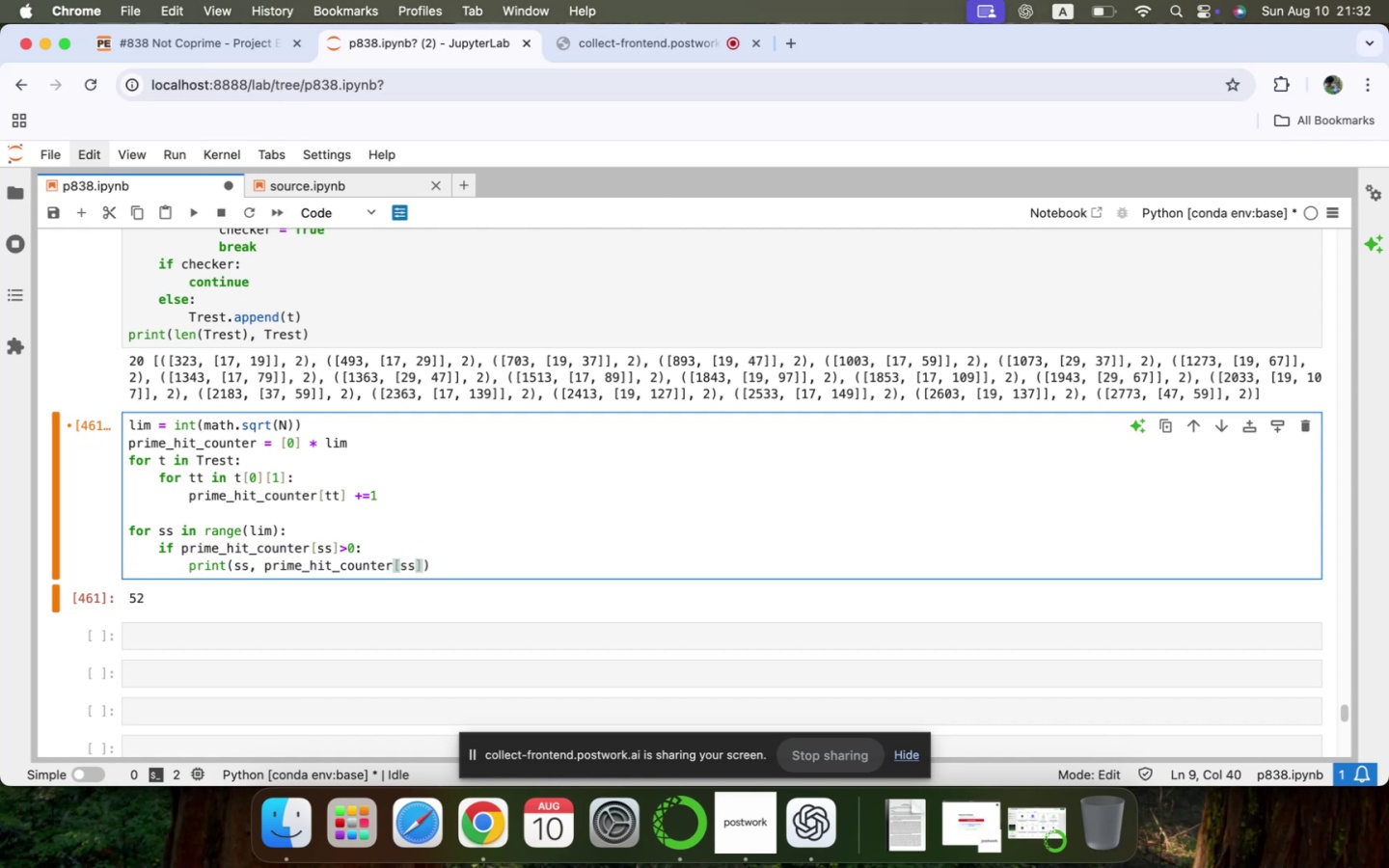 
key(Shift+Enter)
 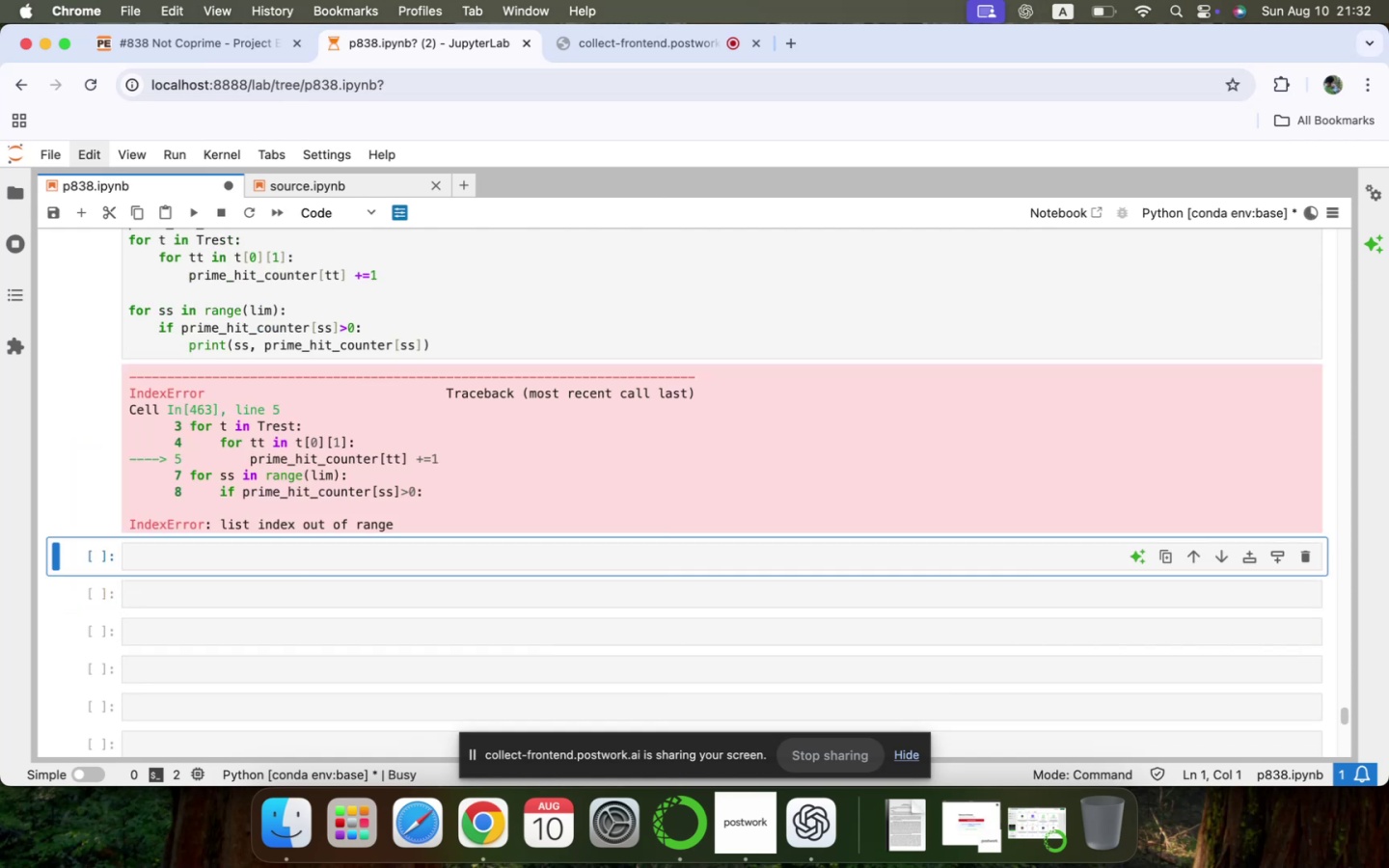 
scroll: coordinate [390, 690], scroll_direction: up, amount: 14.0
 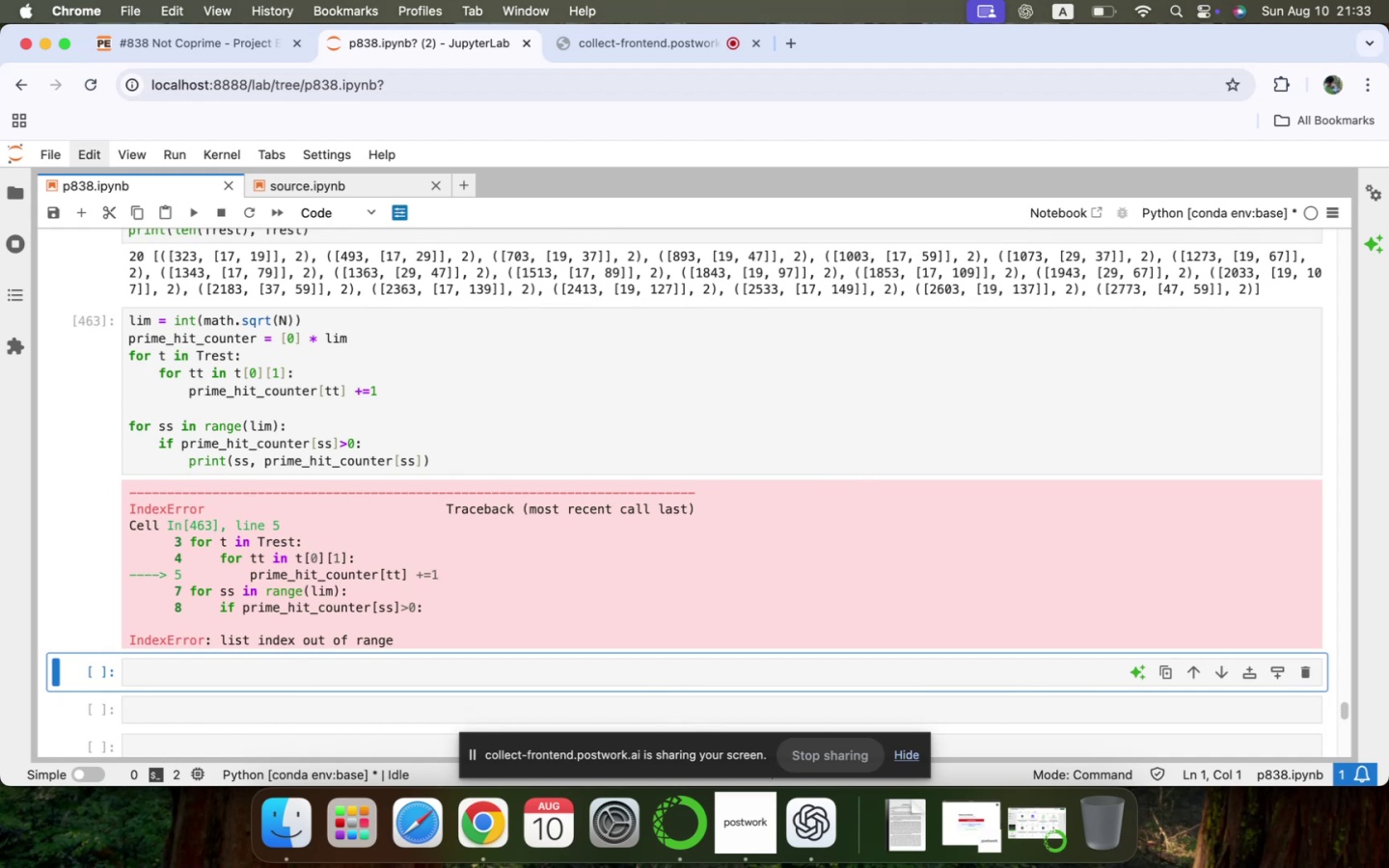 
wait(36.58)
 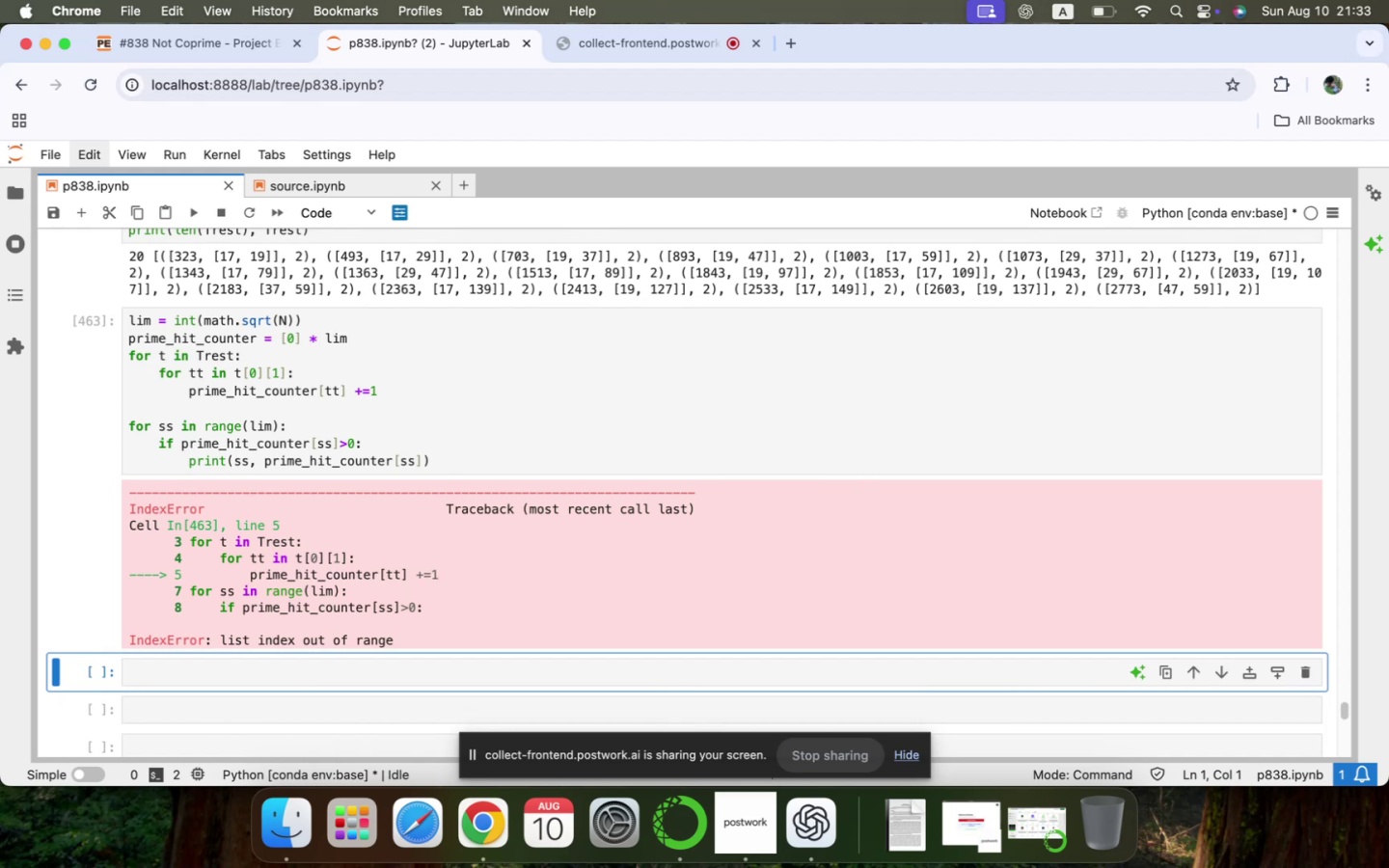 
left_click([320, 376])
 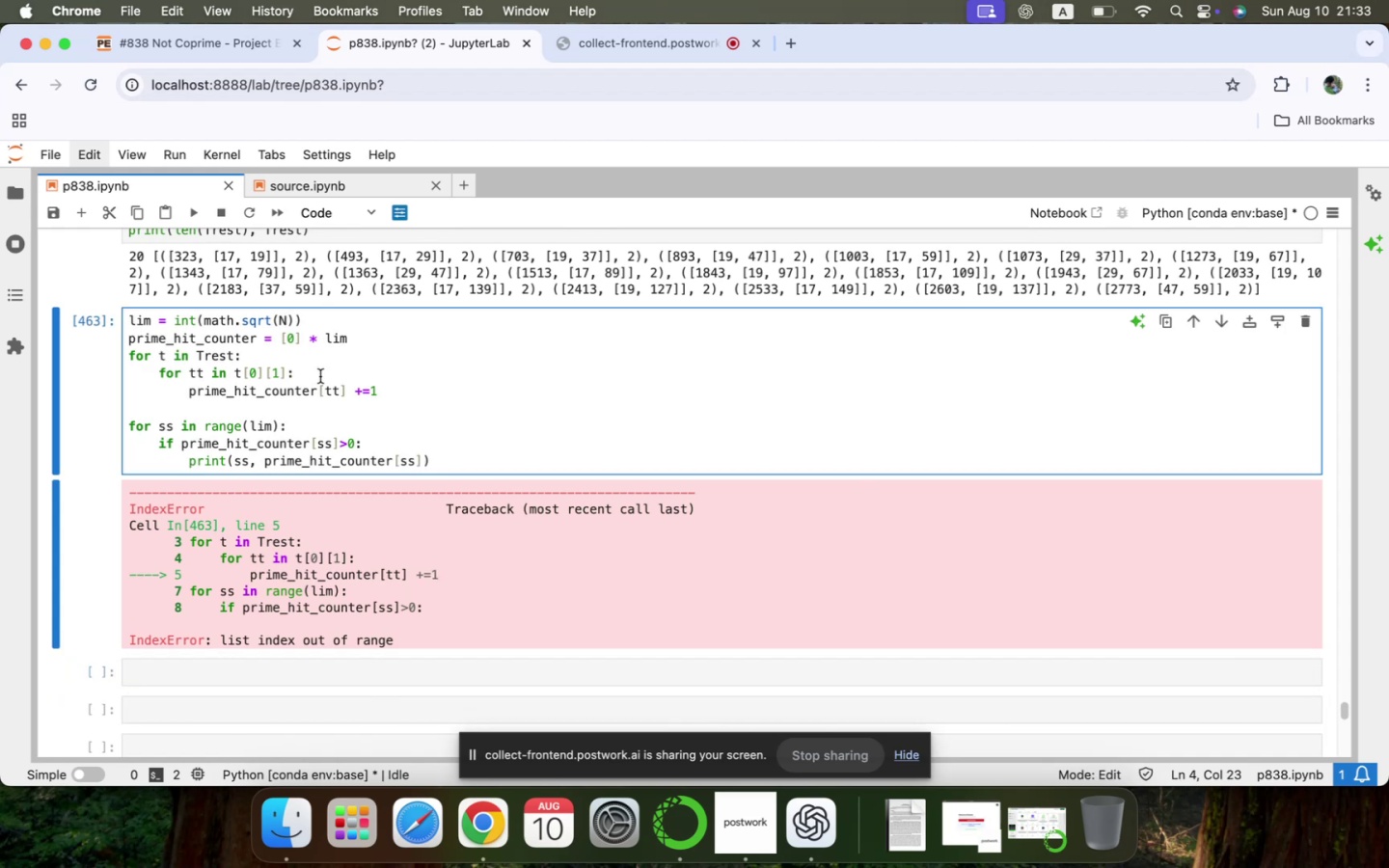 
key(Enter)
 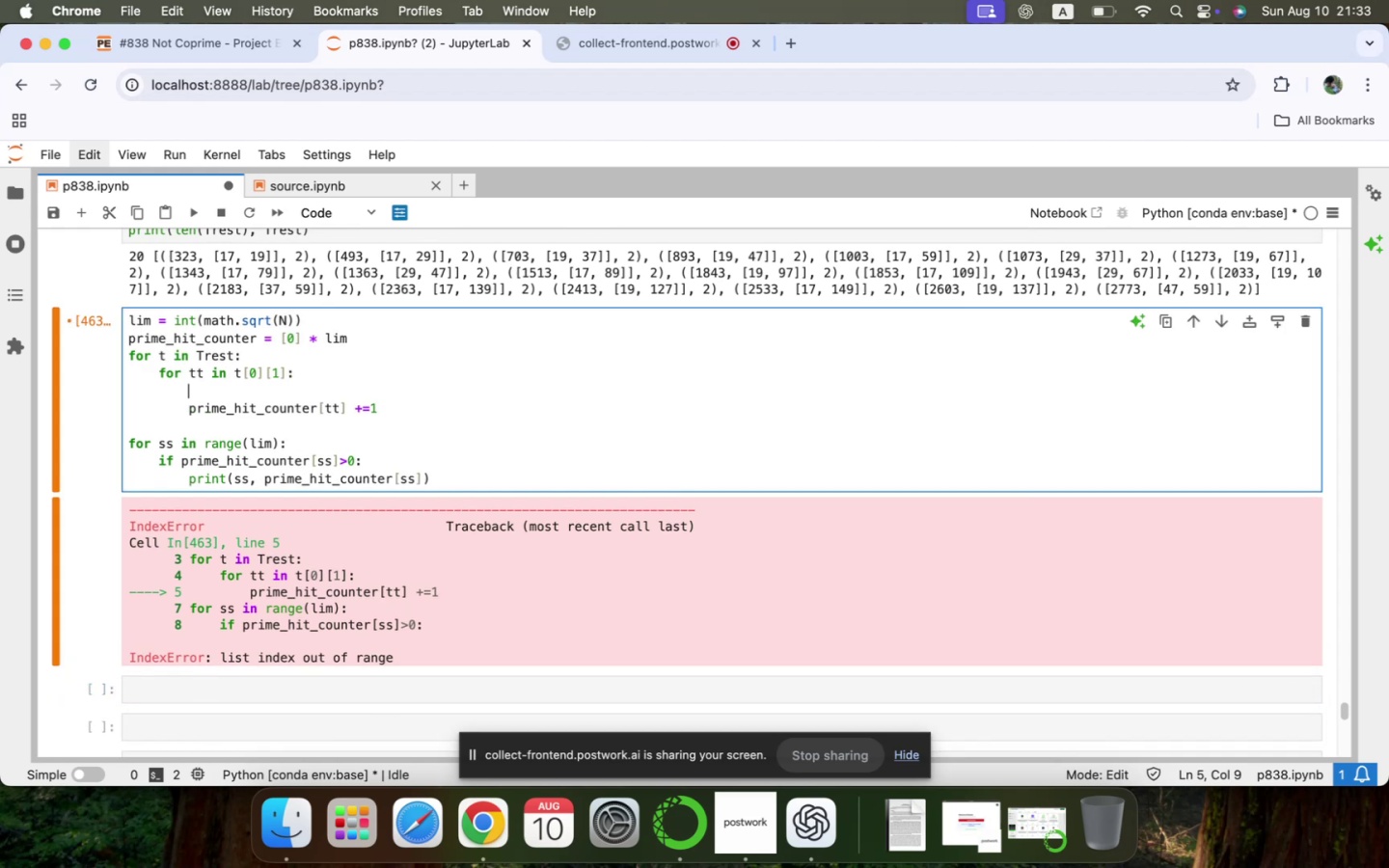 
type(if tt<lim:)
 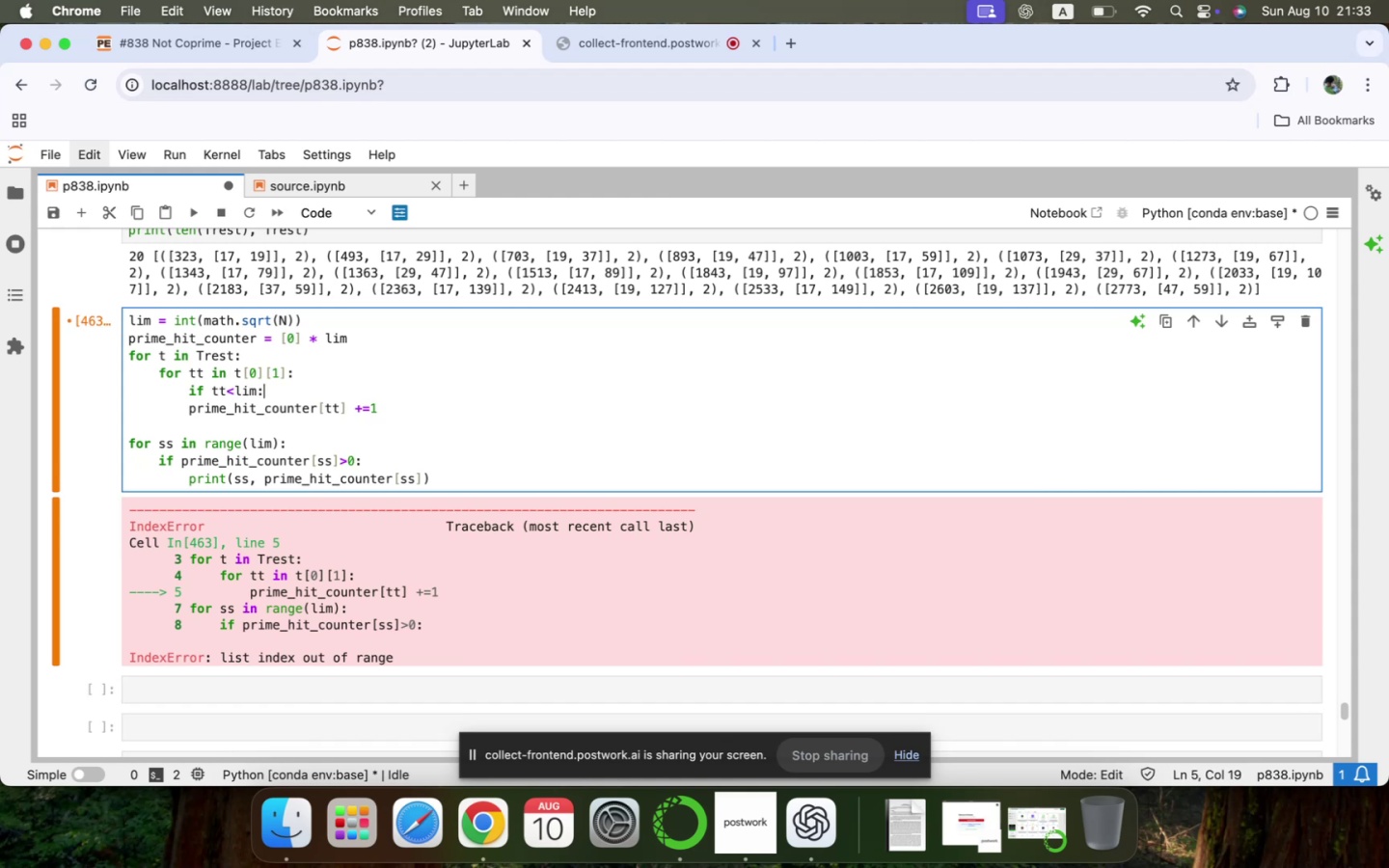 
key(ArrowRight)
 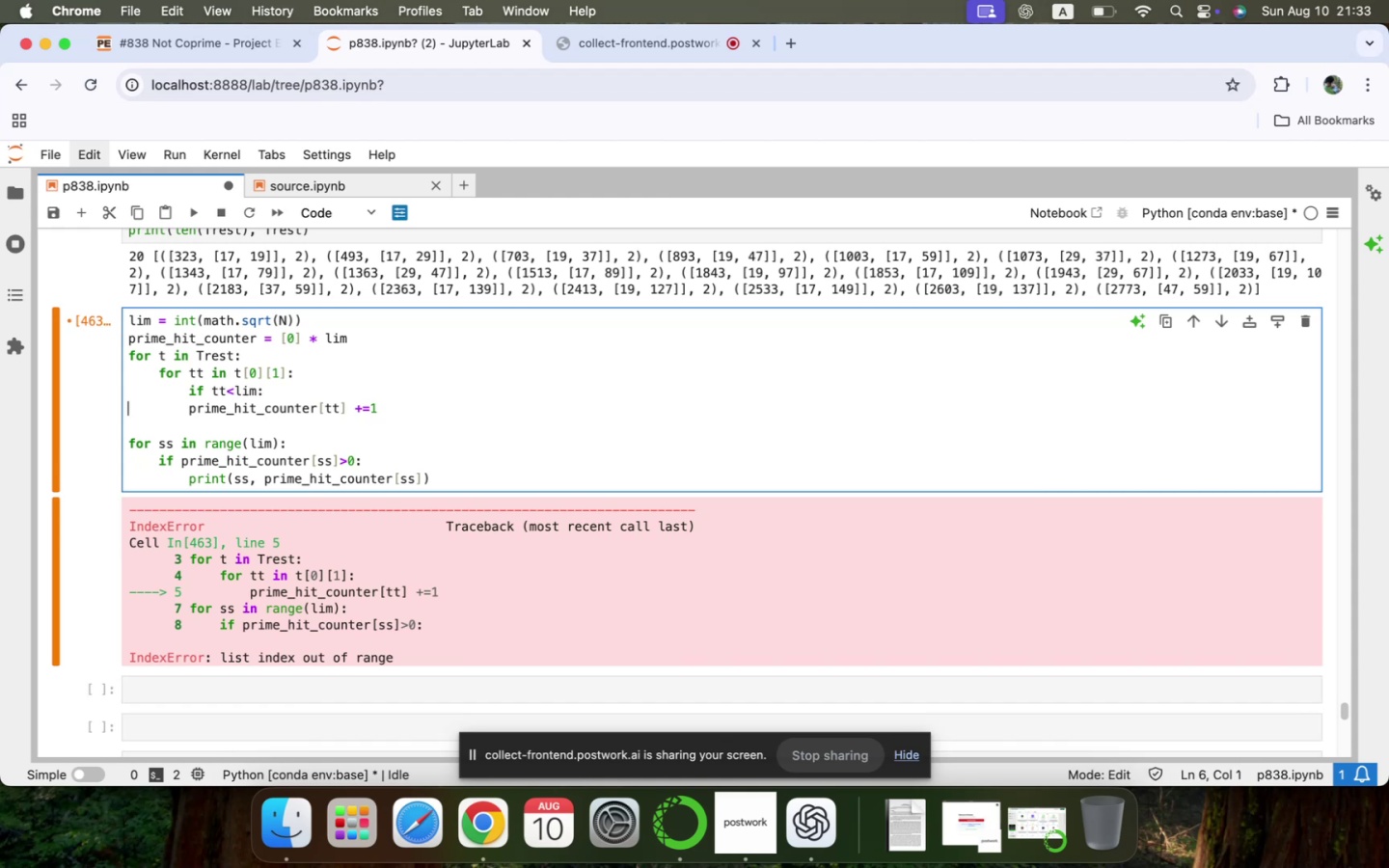 
hold_key(key=ArrowRight, duration=0.76)
 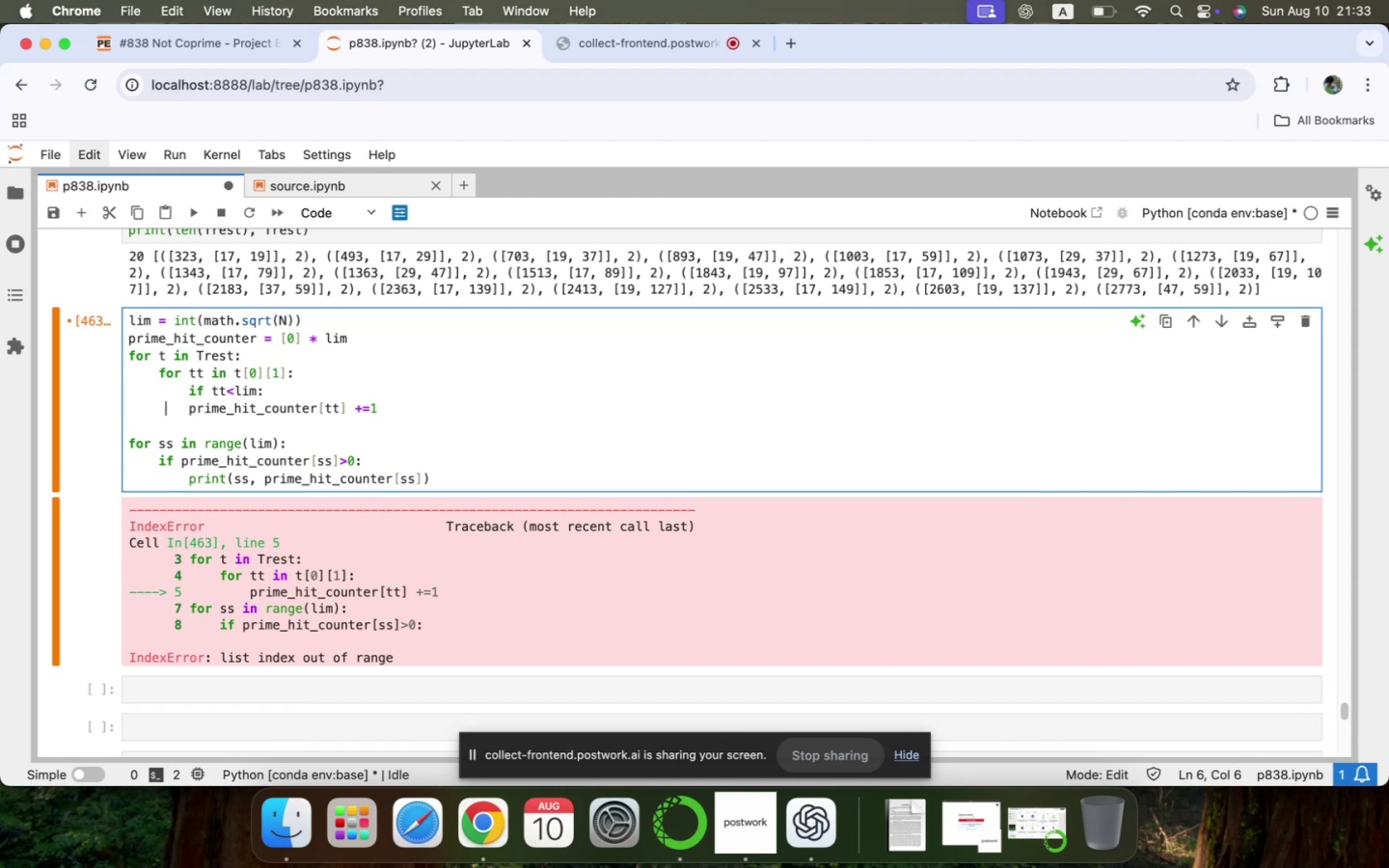 
key(ArrowRight)
 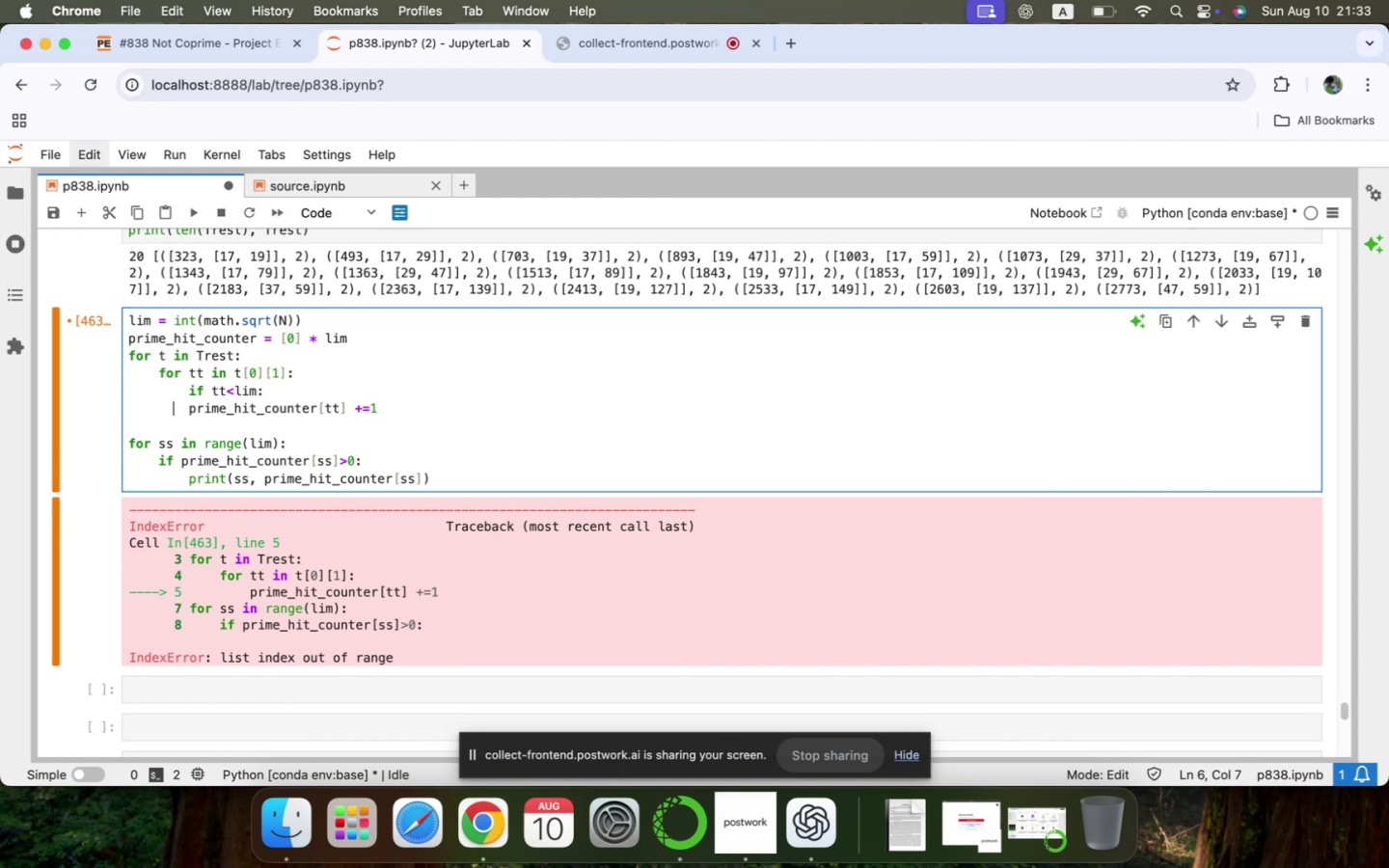 
key(ArrowRight)
 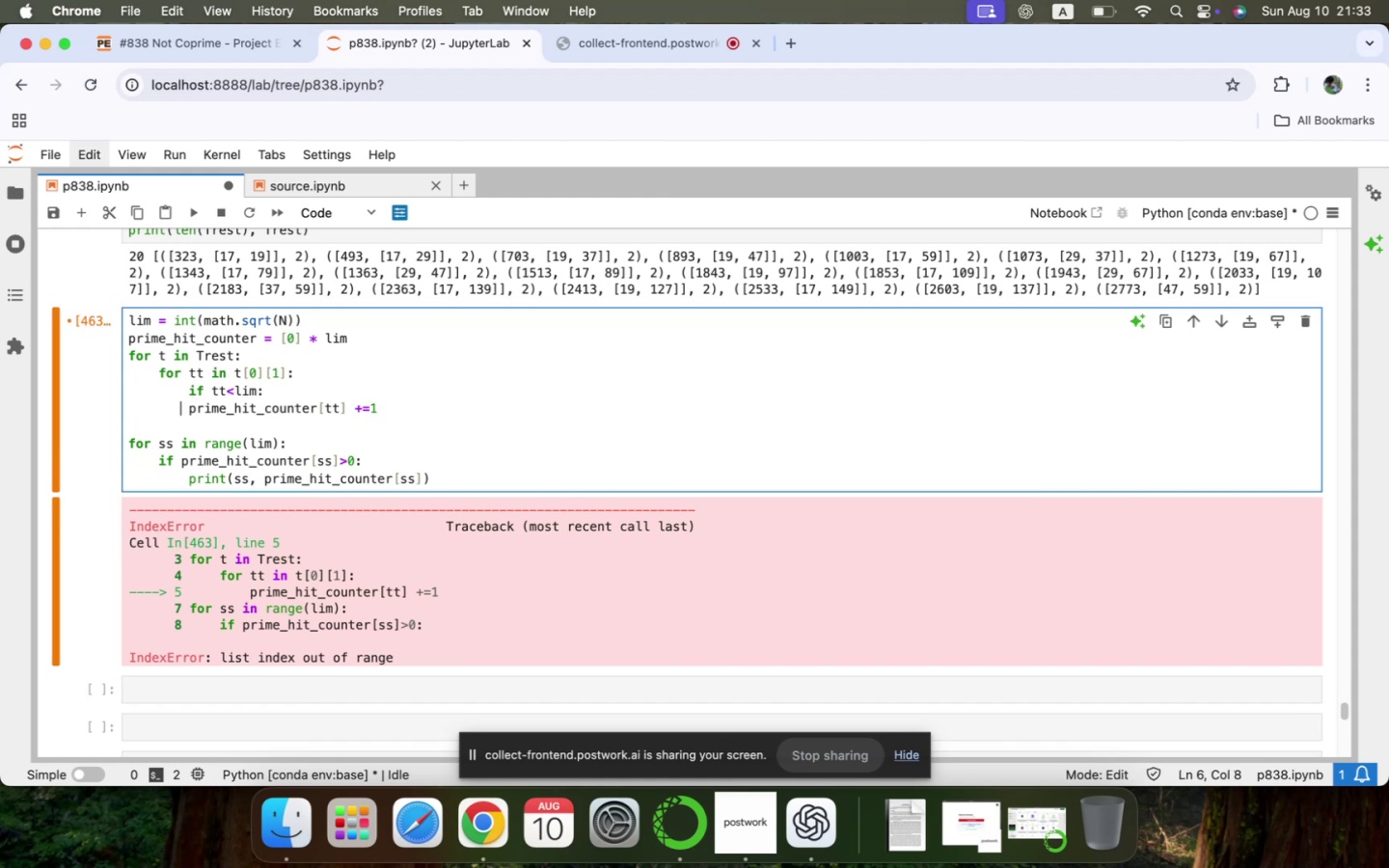 
key(ArrowRight)
 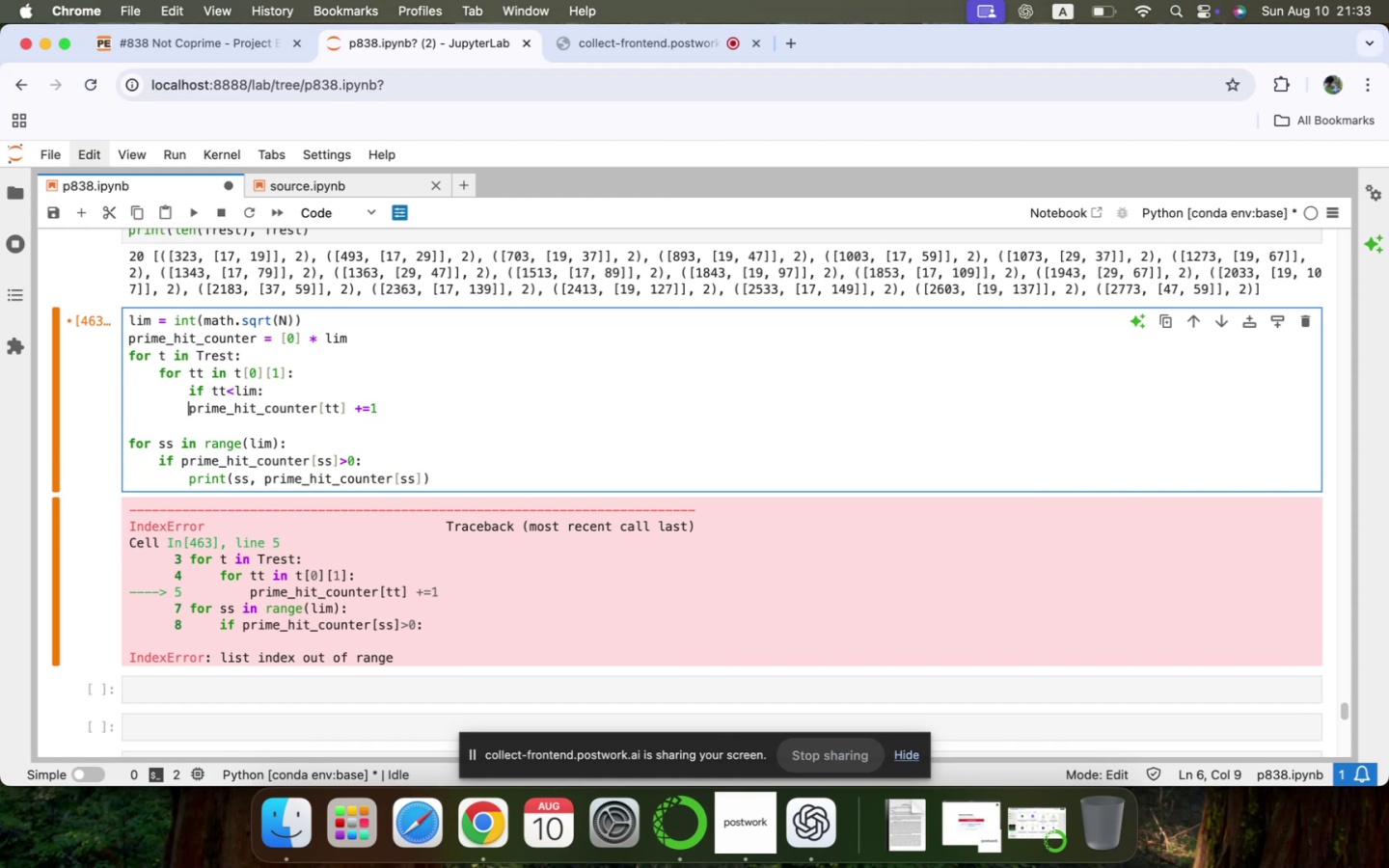 
key(Tab)
 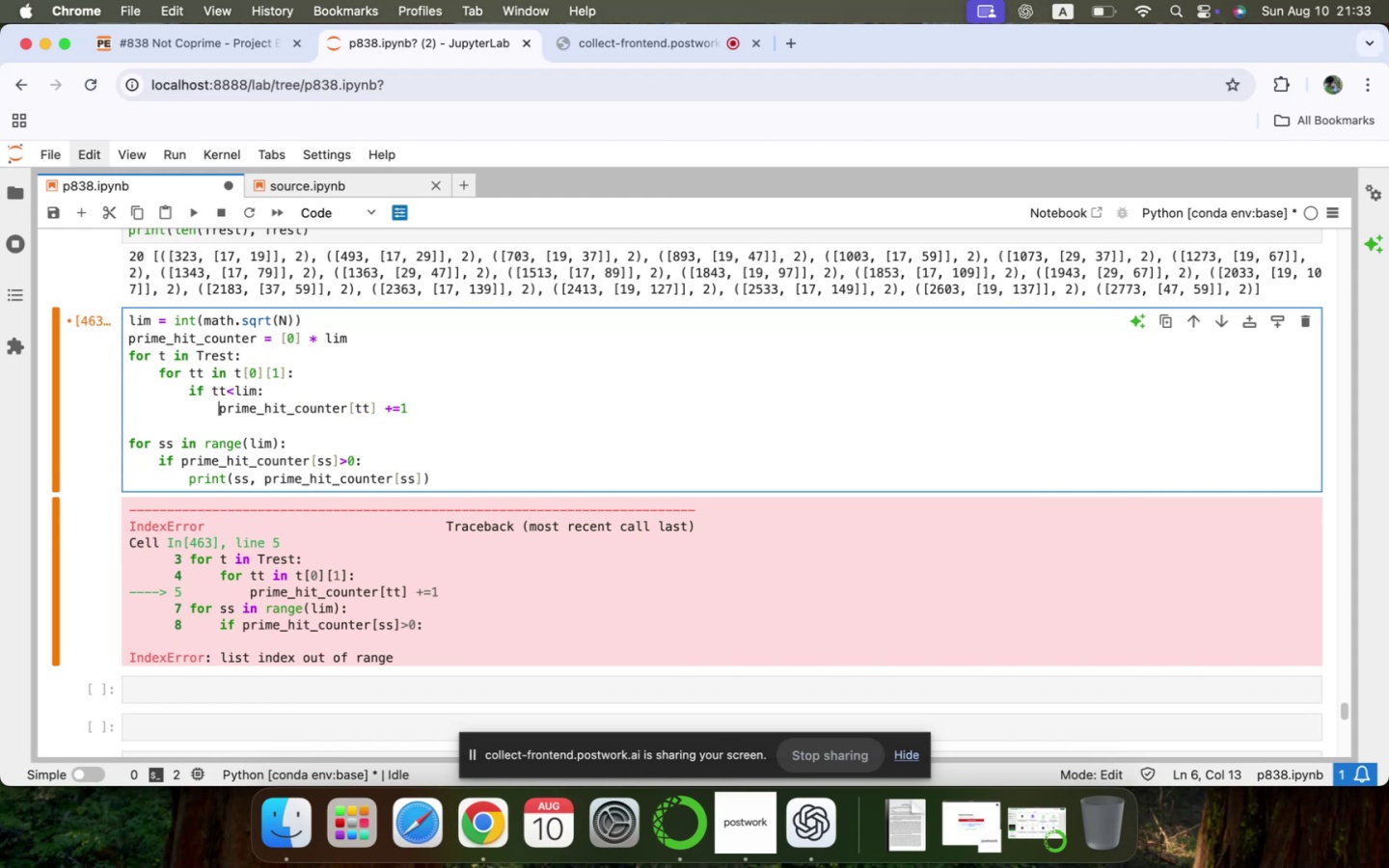 
key(Shift+ShiftLeft)
 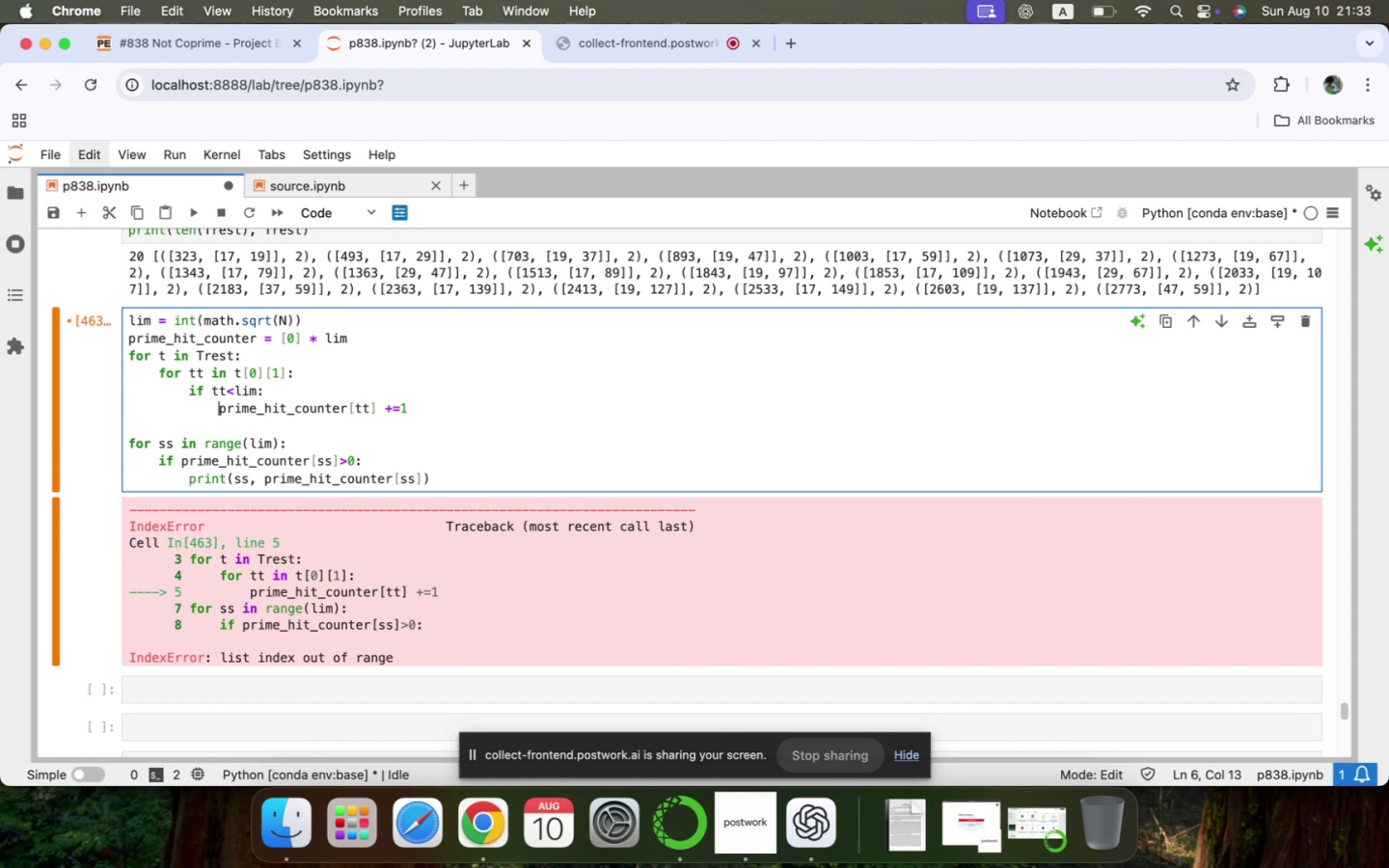 
key(Shift+Enter)
 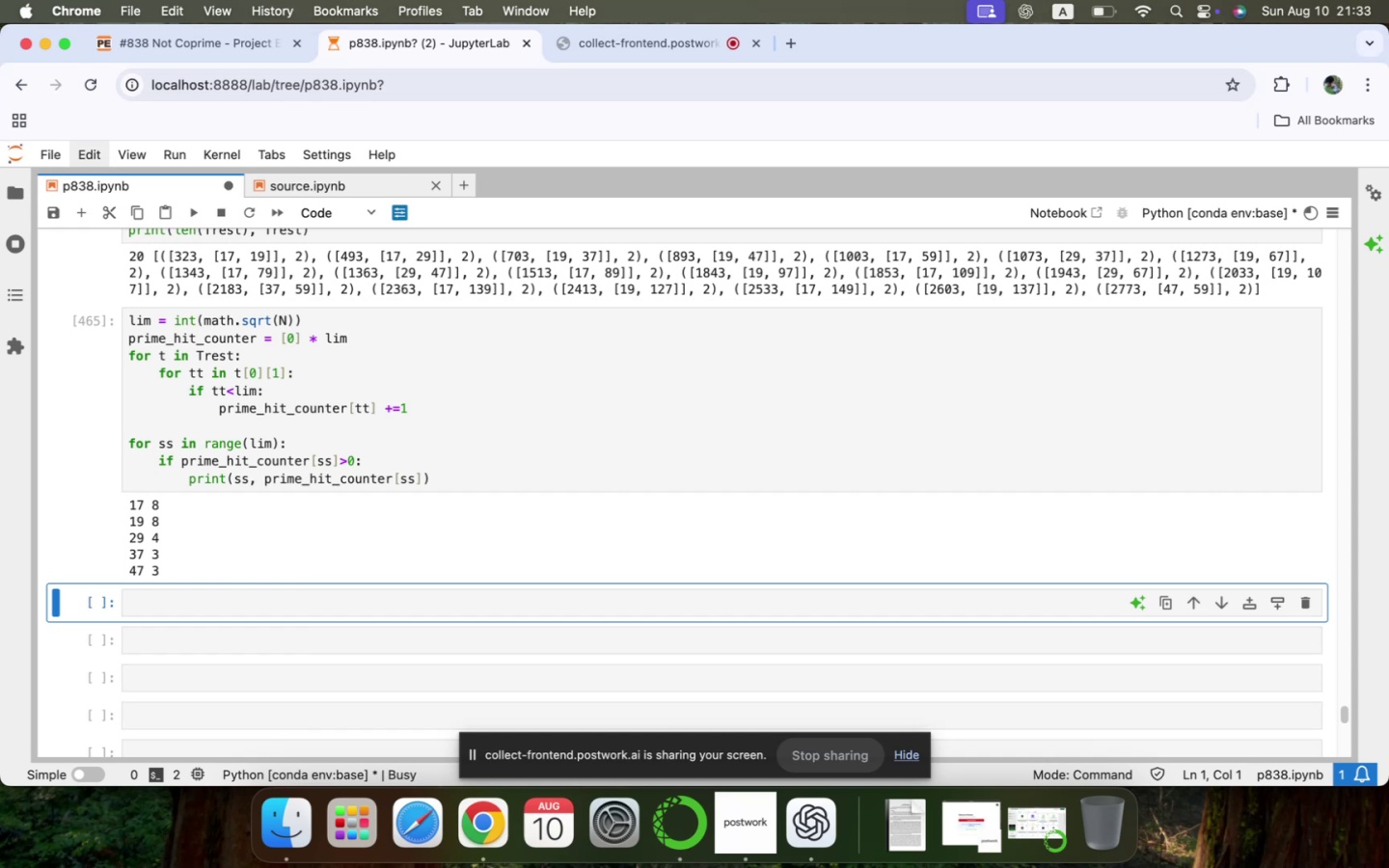 
scroll: coordinate [320, 376], scroll_direction: up, amount: 1.0
 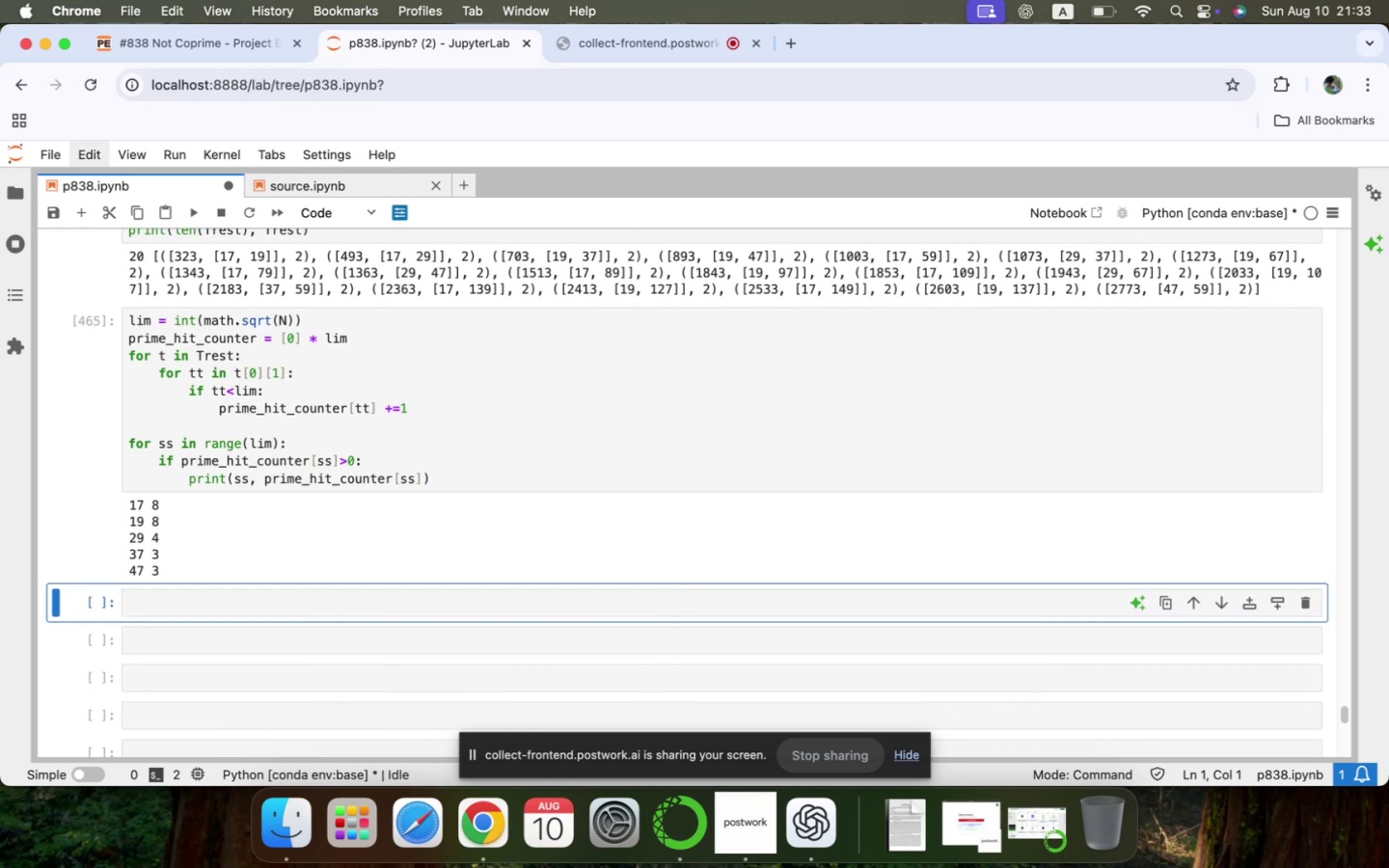 
wait(6.55)
 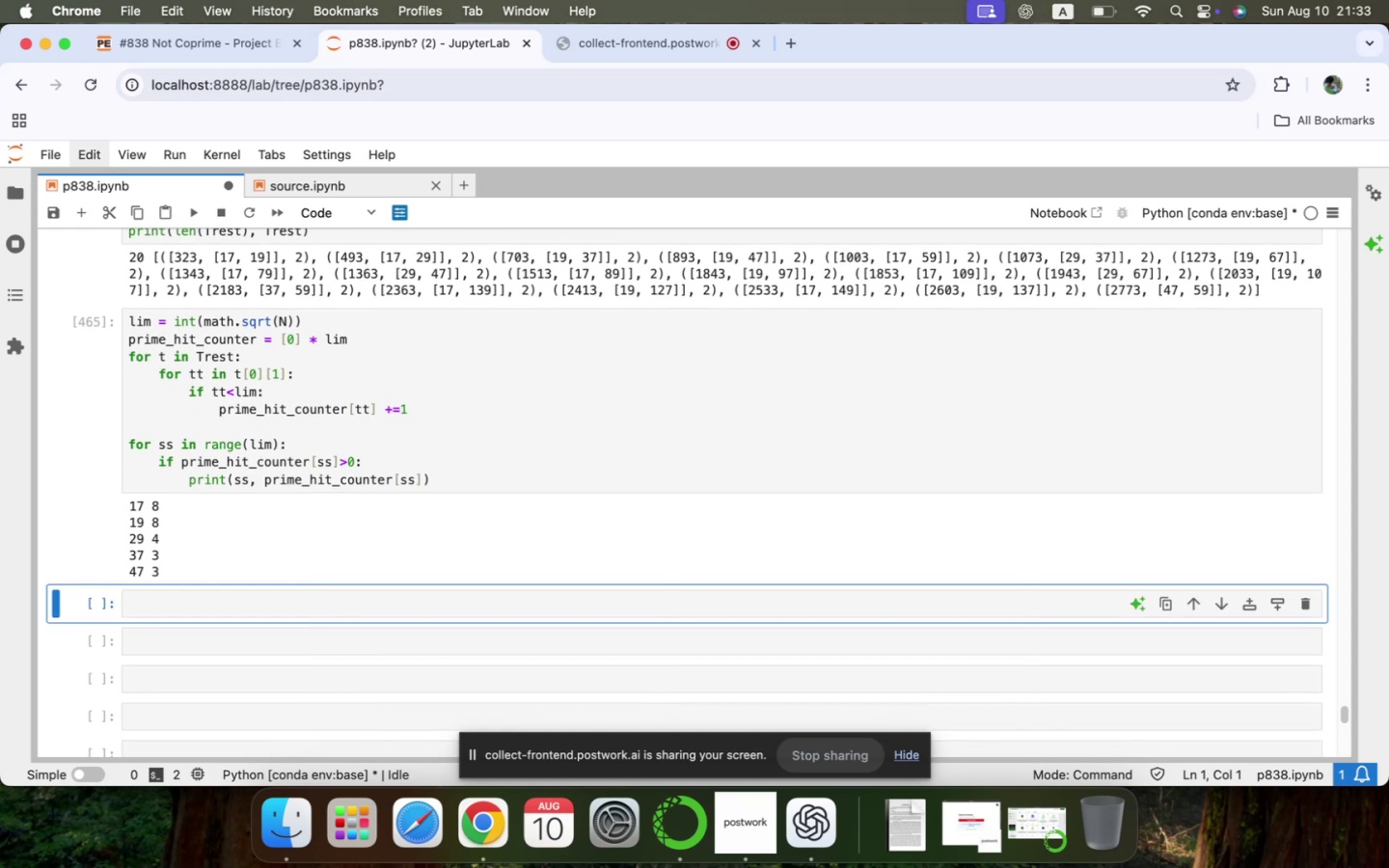 
scroll: coordinate [320, 376], scroll_direction: up, amount: 11.0
 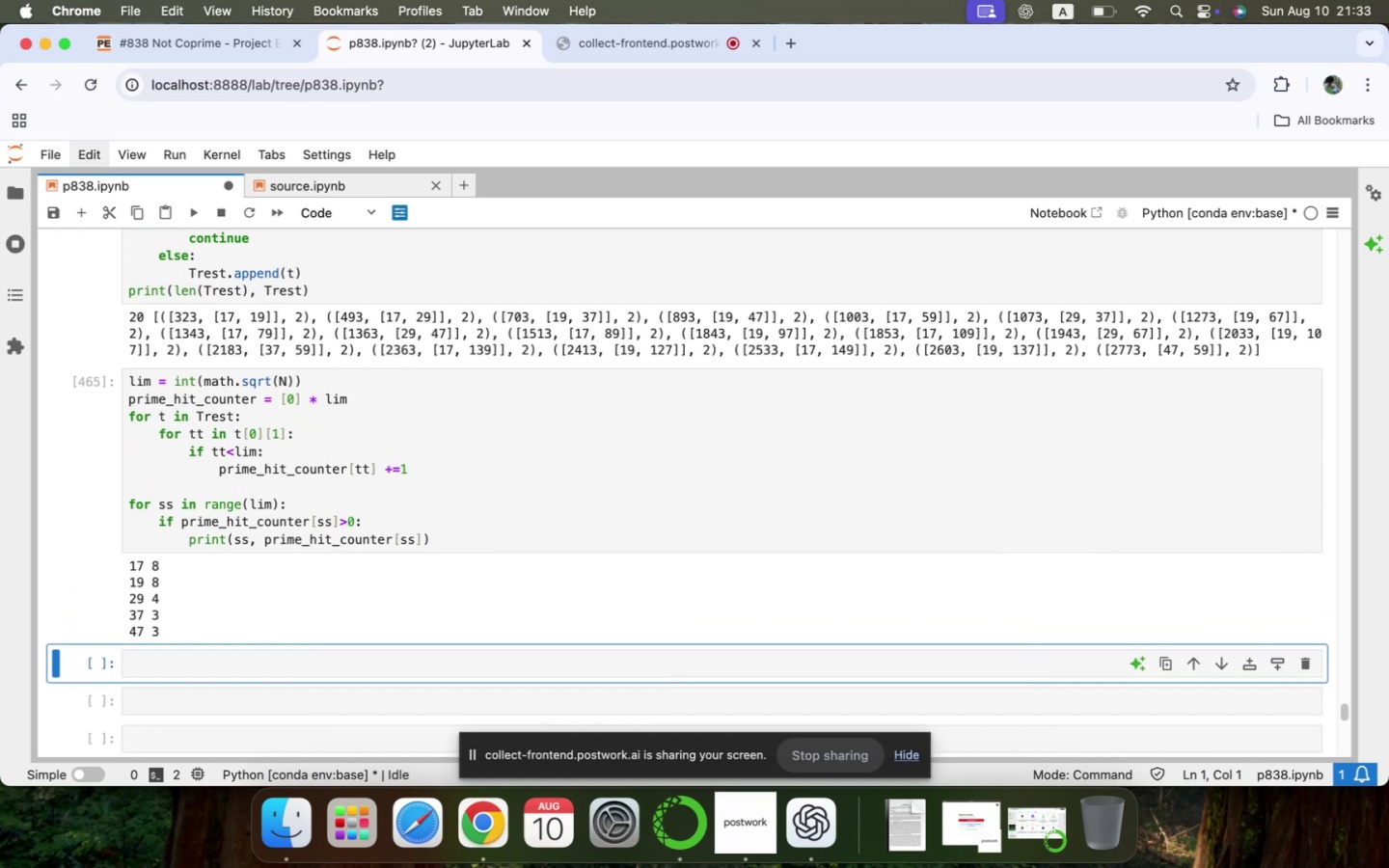 
scroll: coordinate [320, 376], scroll_direction: down, amount: 7.0
 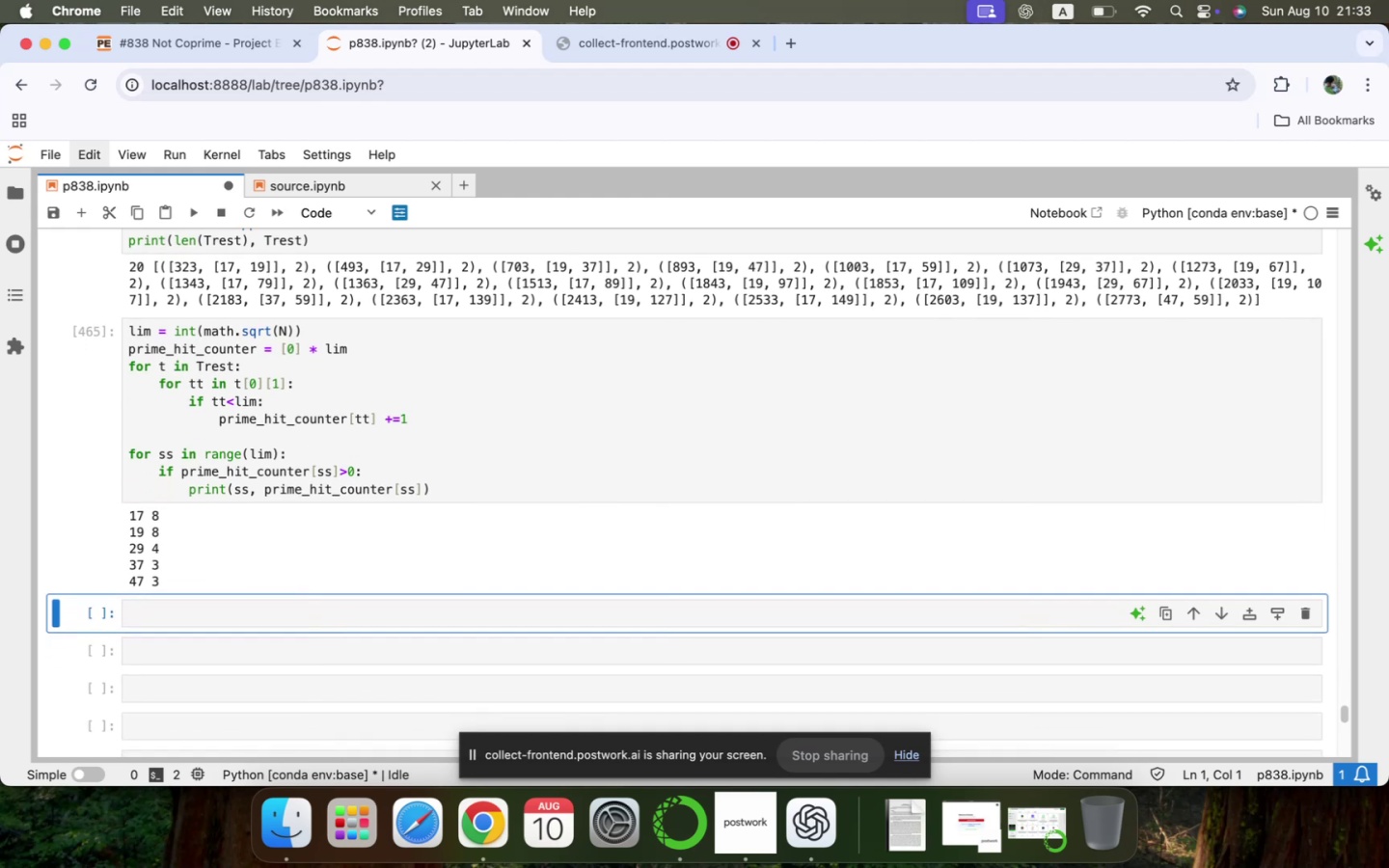 
scroll: coordinate [320, 376], scroll_direction: up, amount: 49.0
 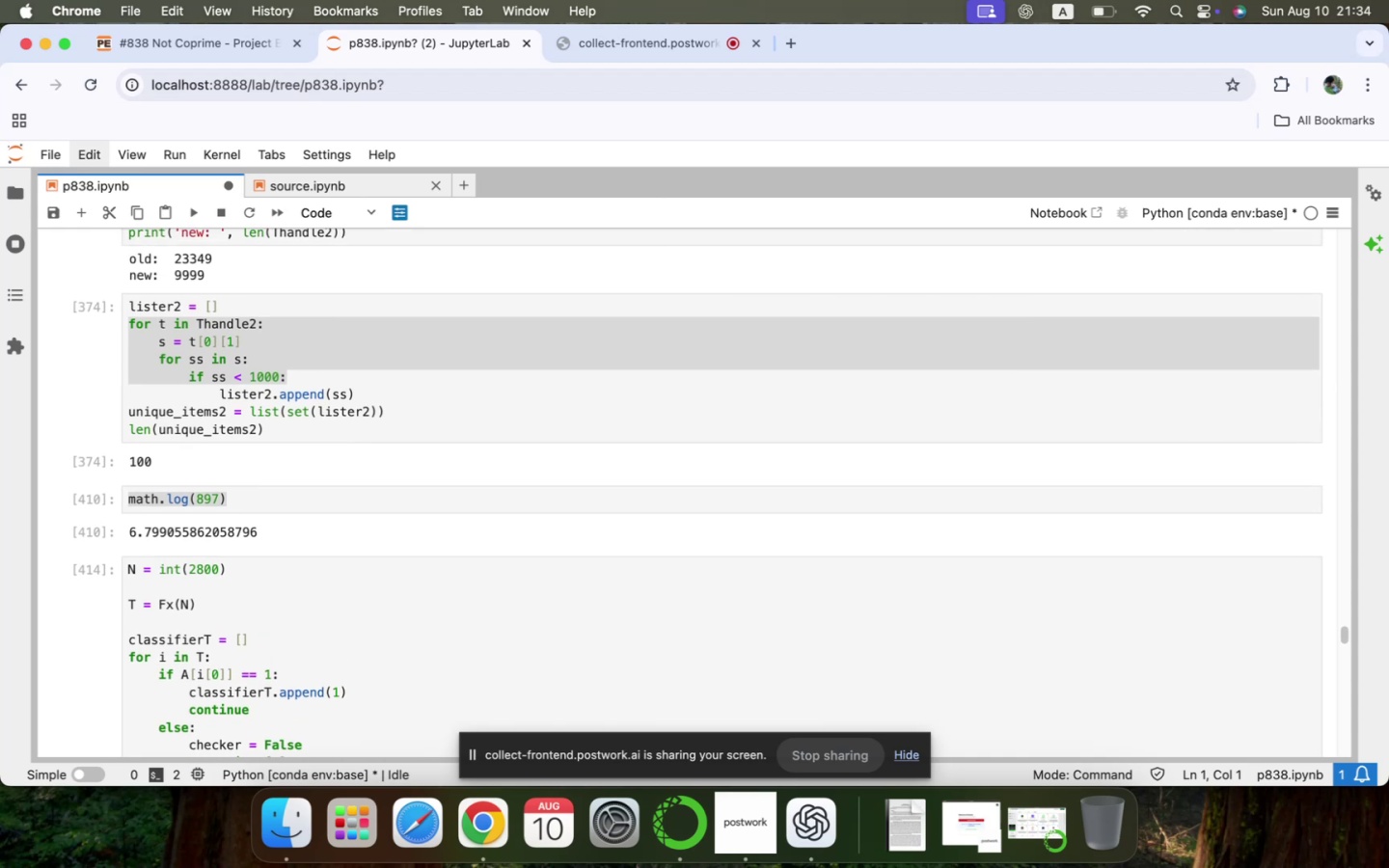 
scroll: coordinate [320, 376], scroll_direction: down, amount: 184.0
 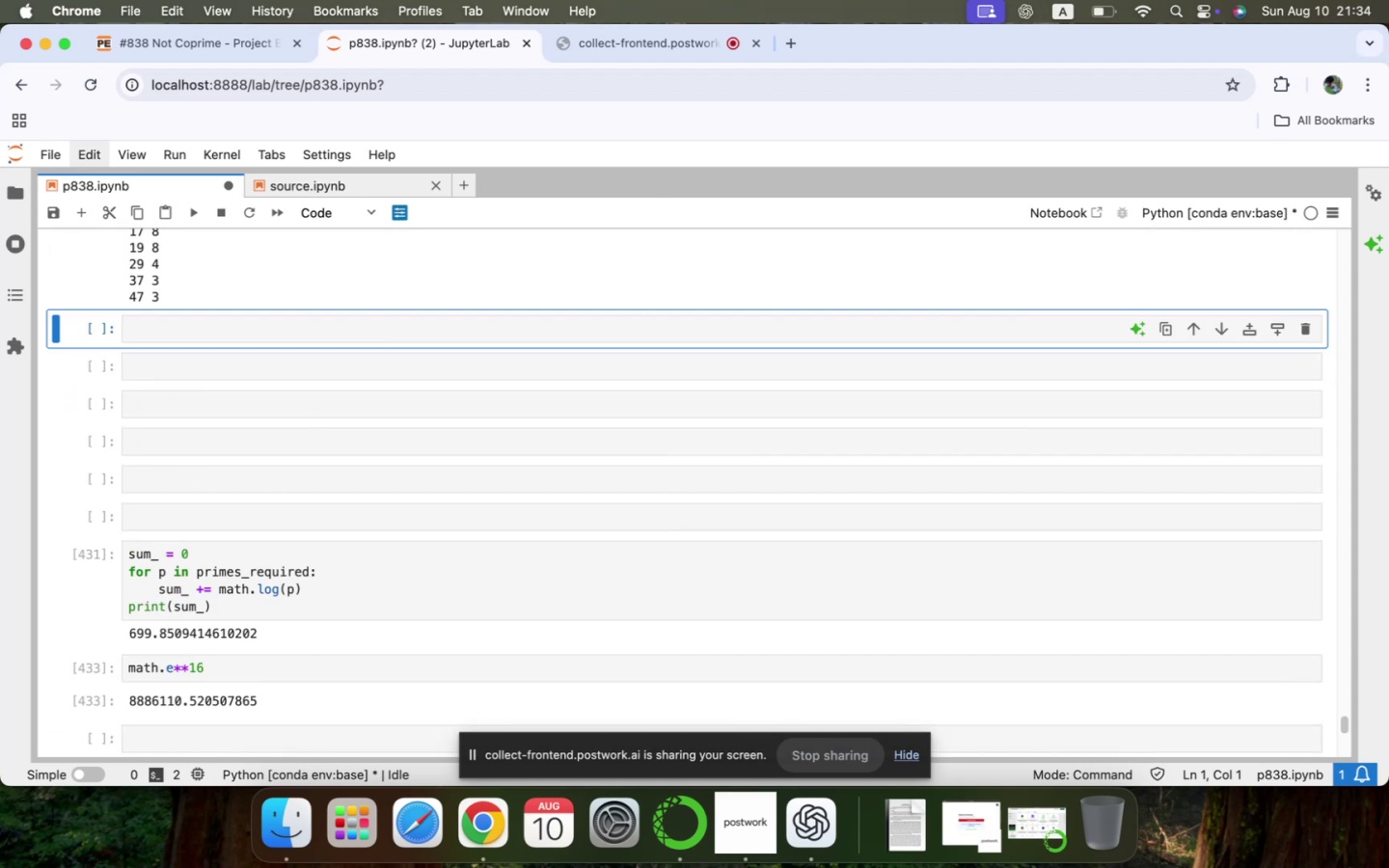 
scroll: coordinate [320, 376], scroll_direction: up, amount: 3.0
 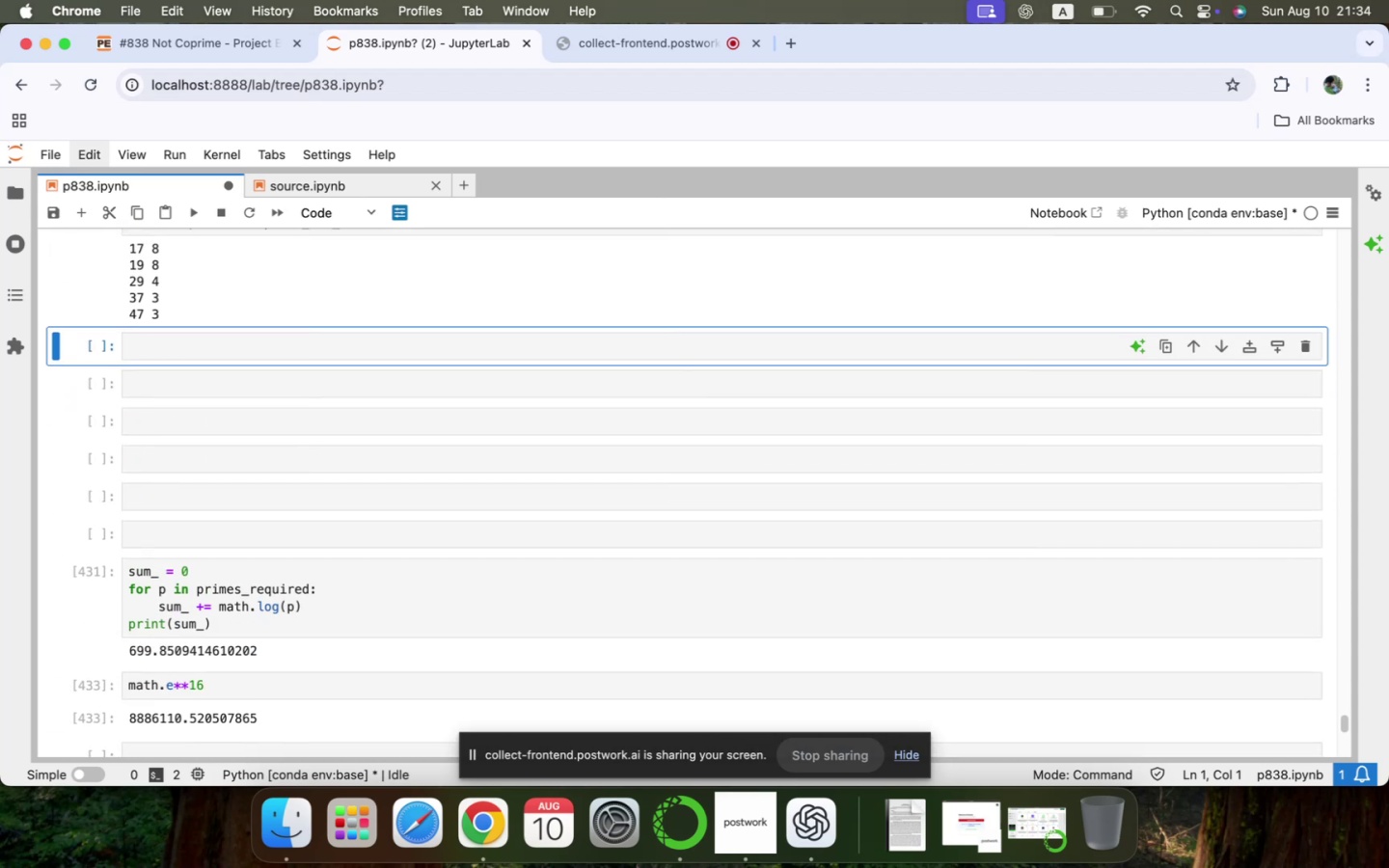 
scroll: coordinate [320, 376], scroll_direction: down, amount: 26.0
 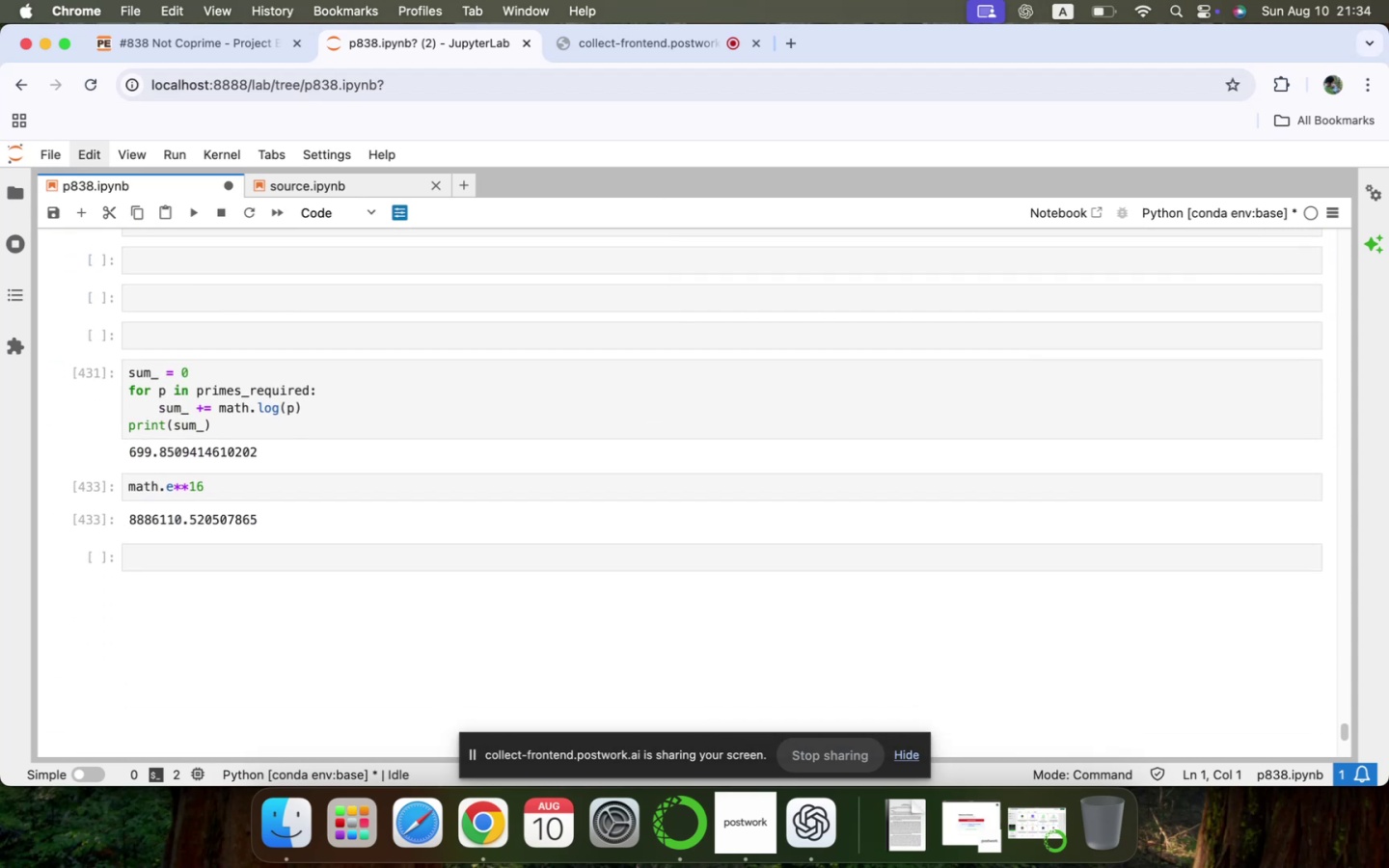 
scroll: coordinate [320, 376], scroll_direction: up, amount: 37.0
 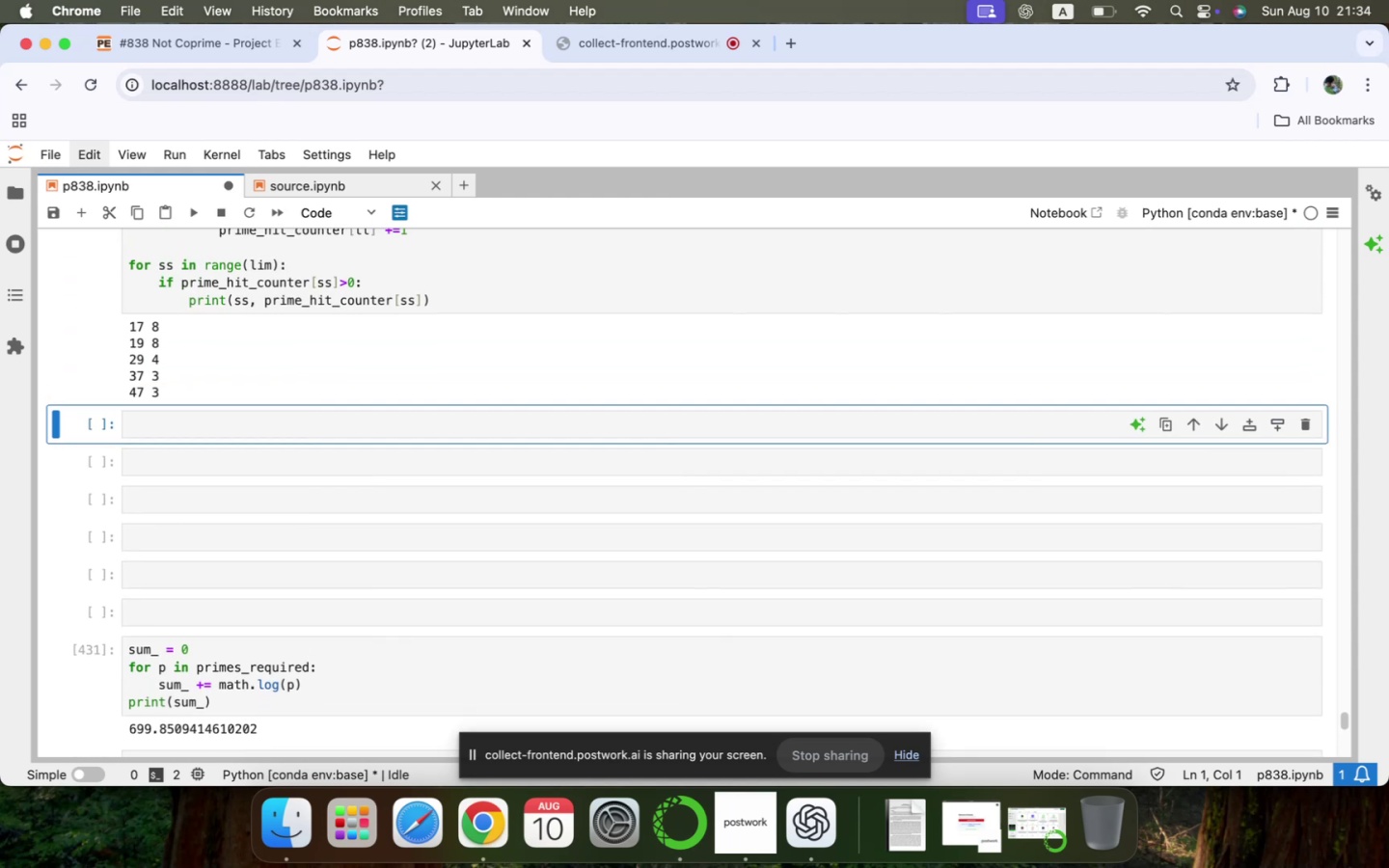 
scroll: coordinate [320, 376], scroll_direction: down, amount: 37.0
 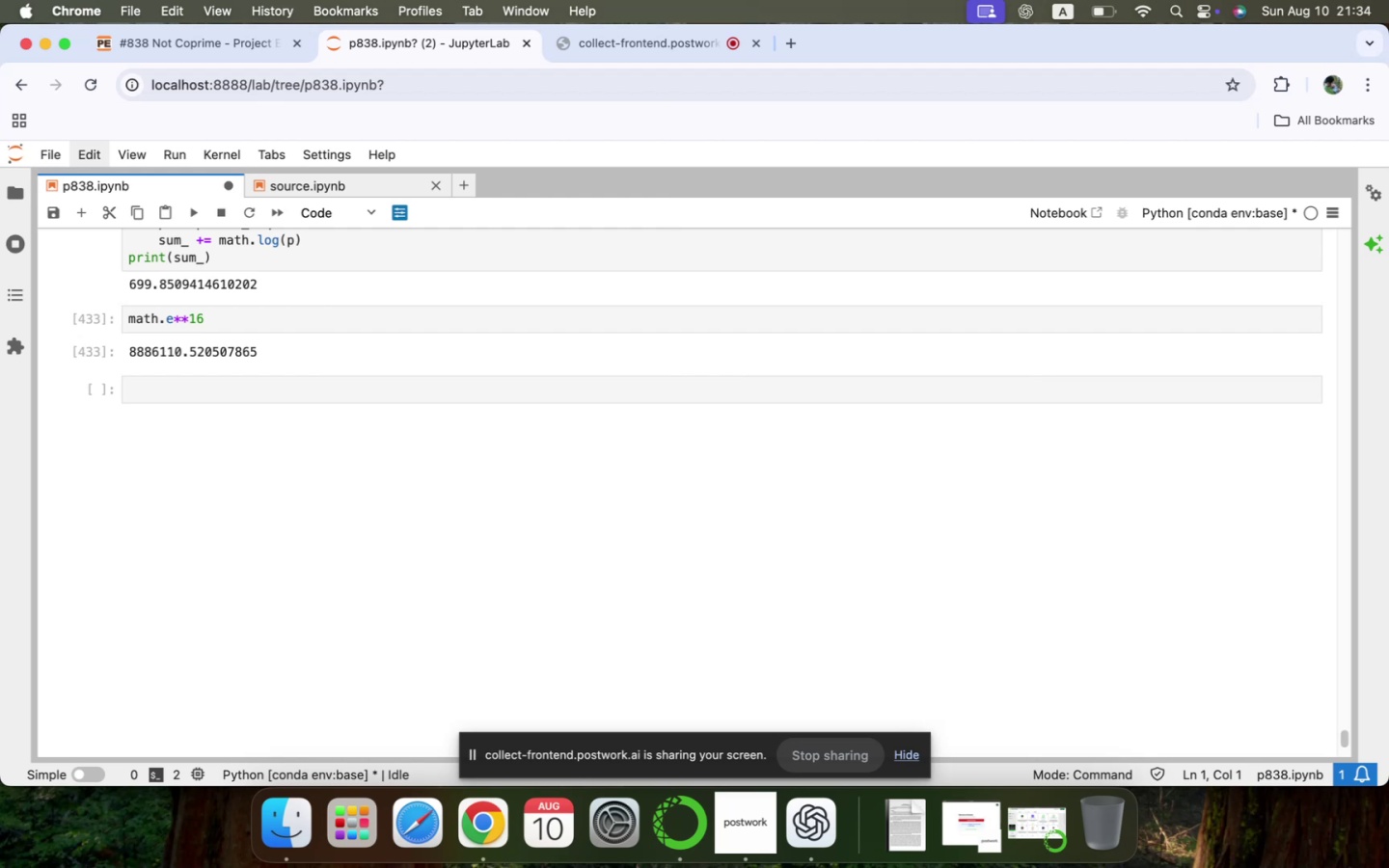 
wait(13.93)
 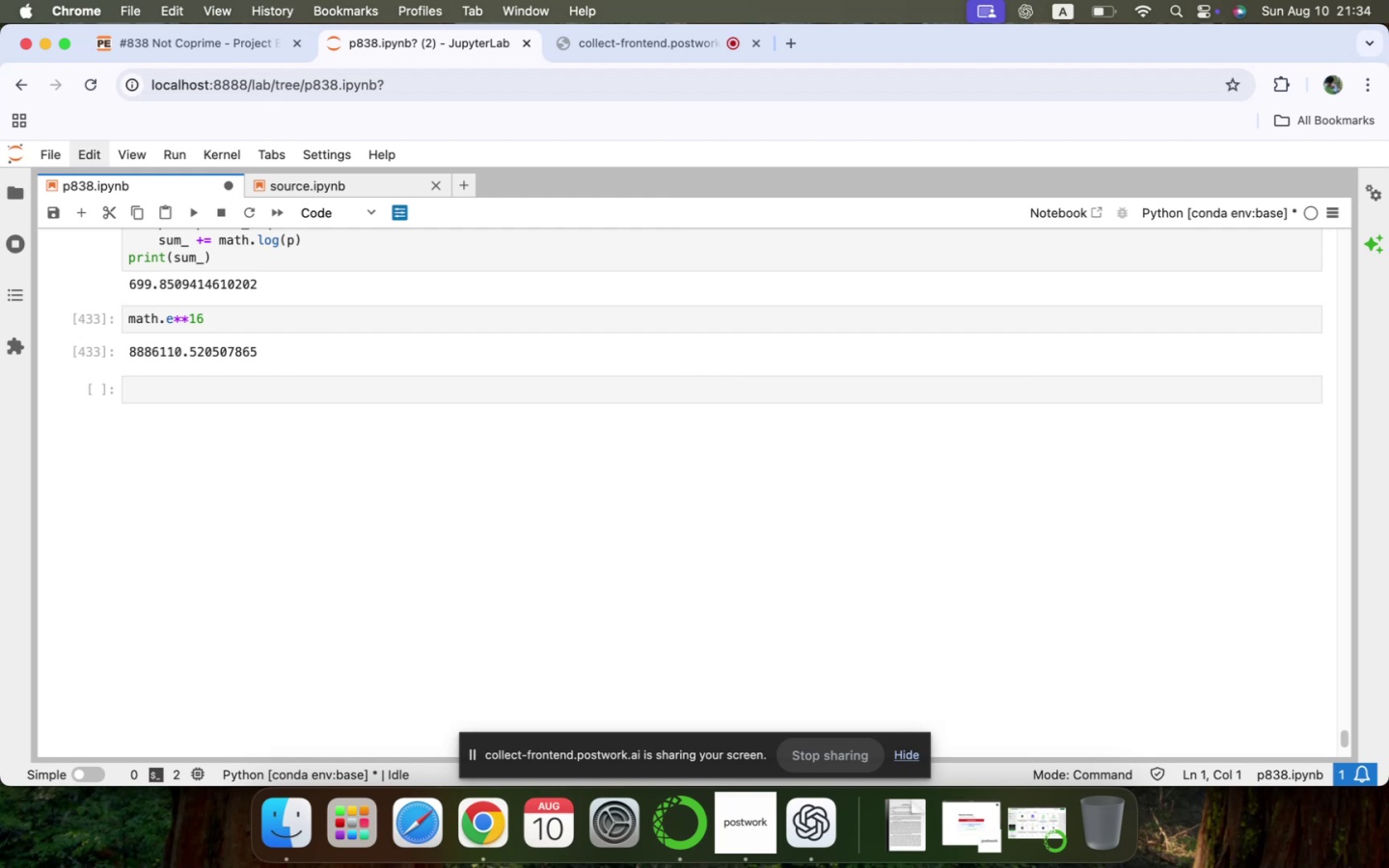 
scroll: coordinate [324, 382], scroll_direction: up, amount: 23.0
 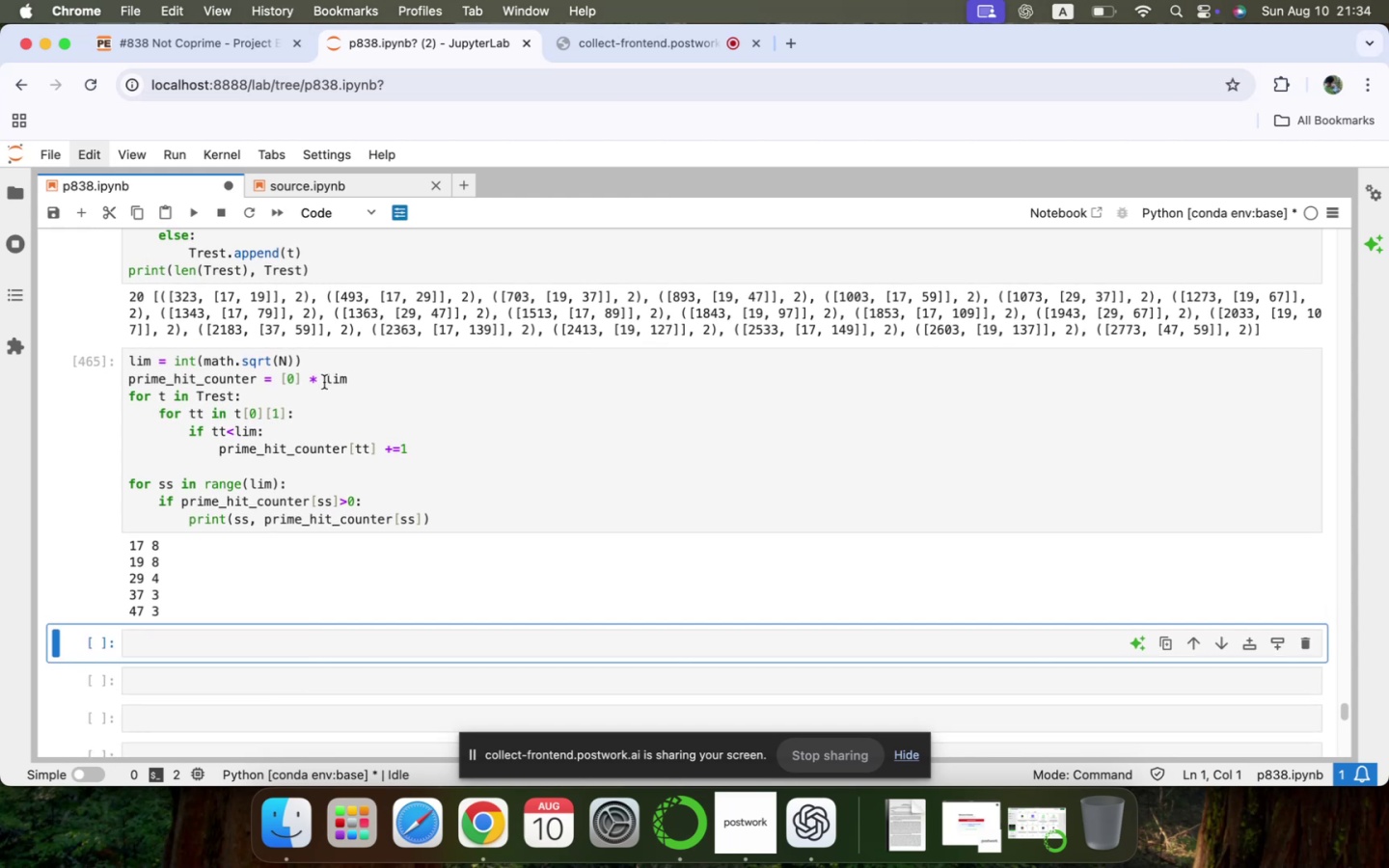 
wait(22.36)
 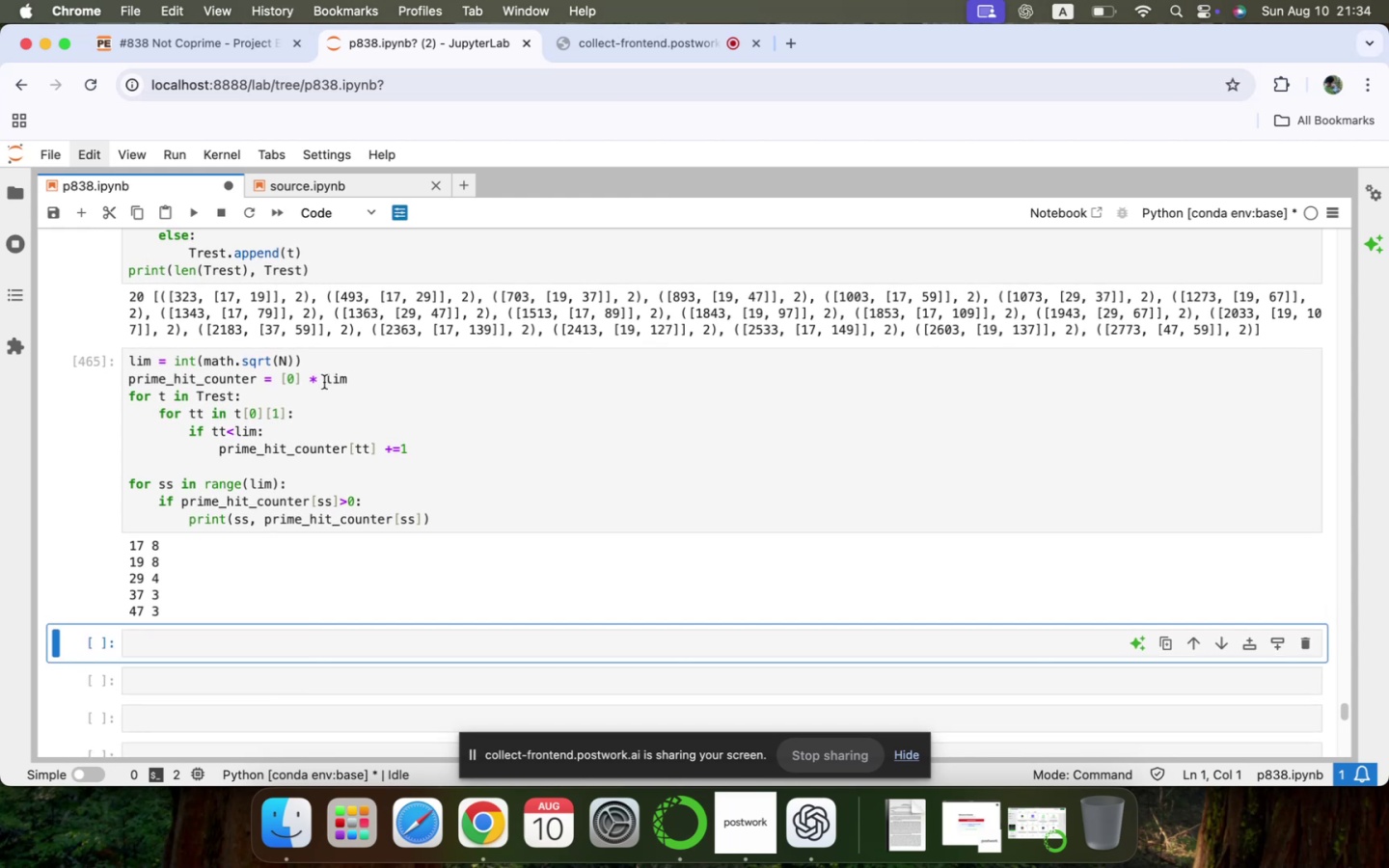 
left_click([323, 365])
 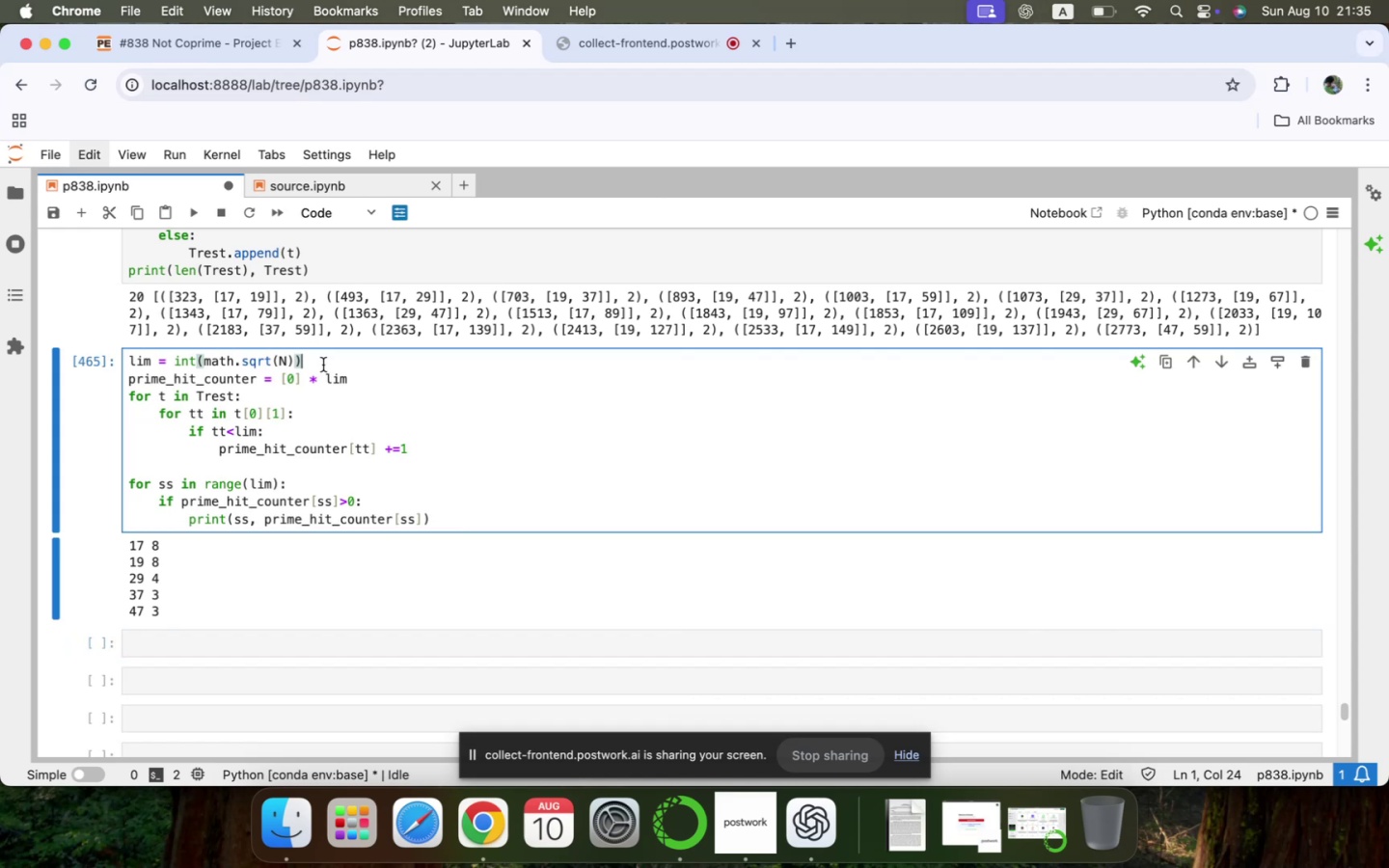 
key(ArrowRight)
 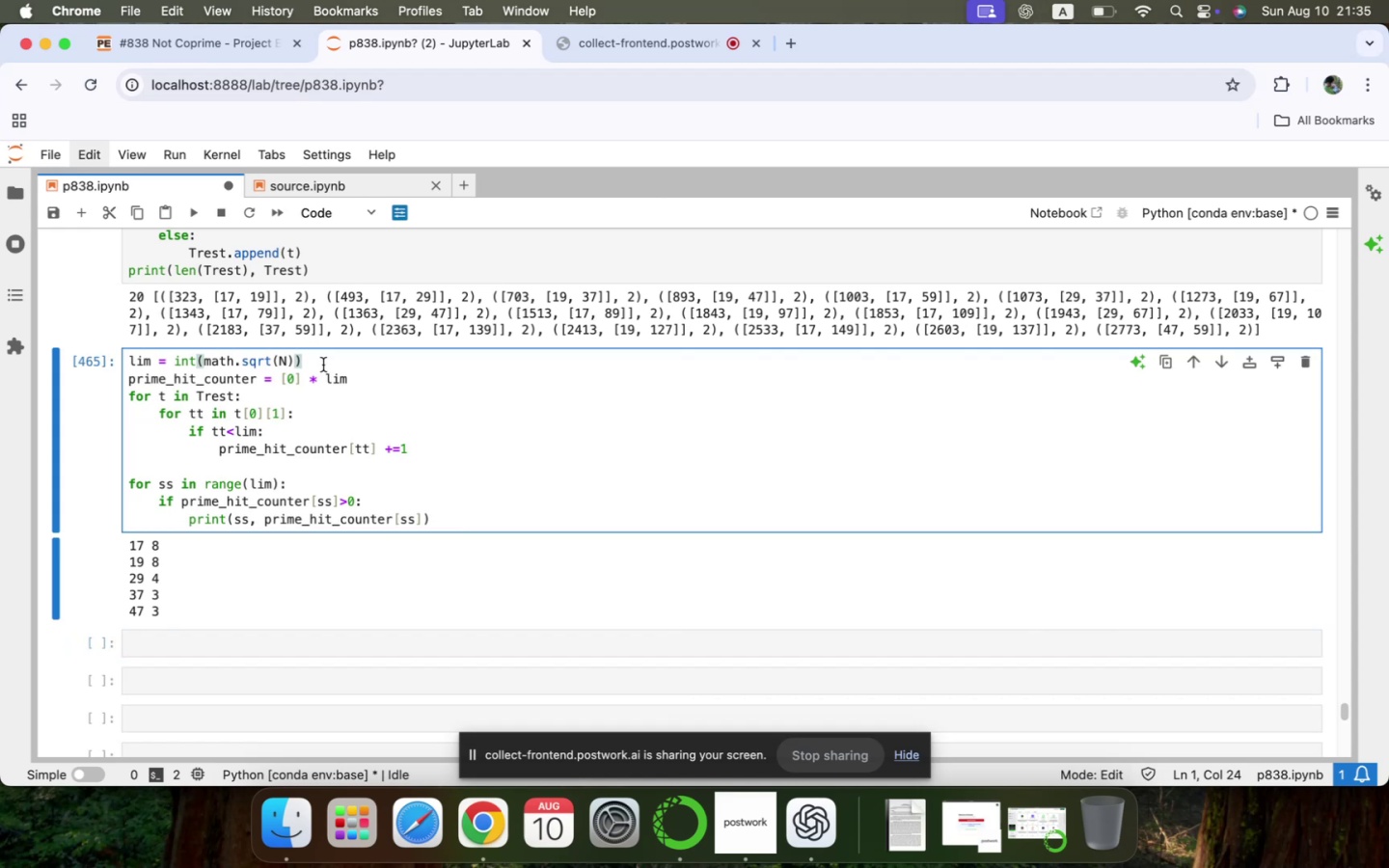 
key(ArrowUp)
 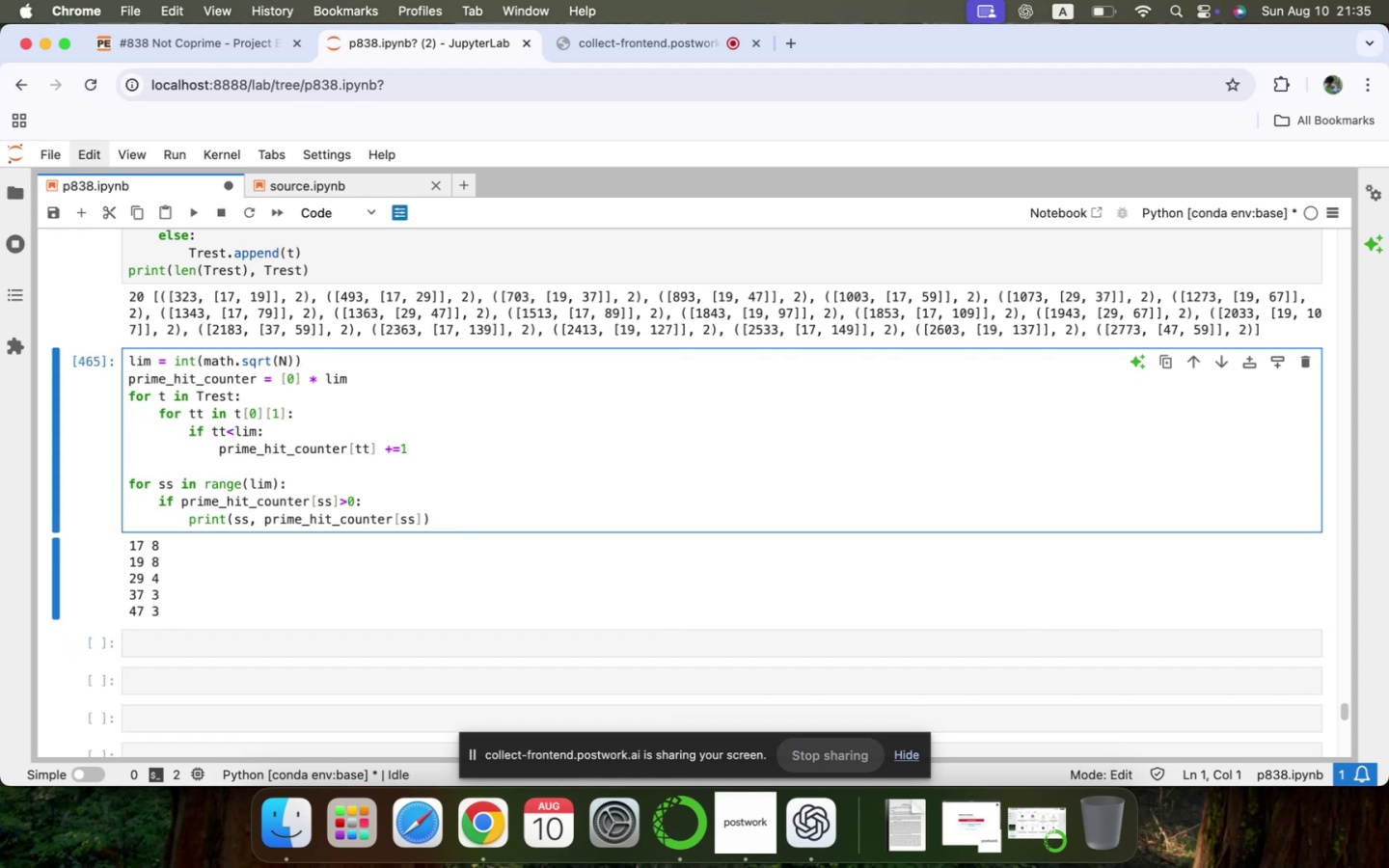 
key(Shift+ArrowDown)
 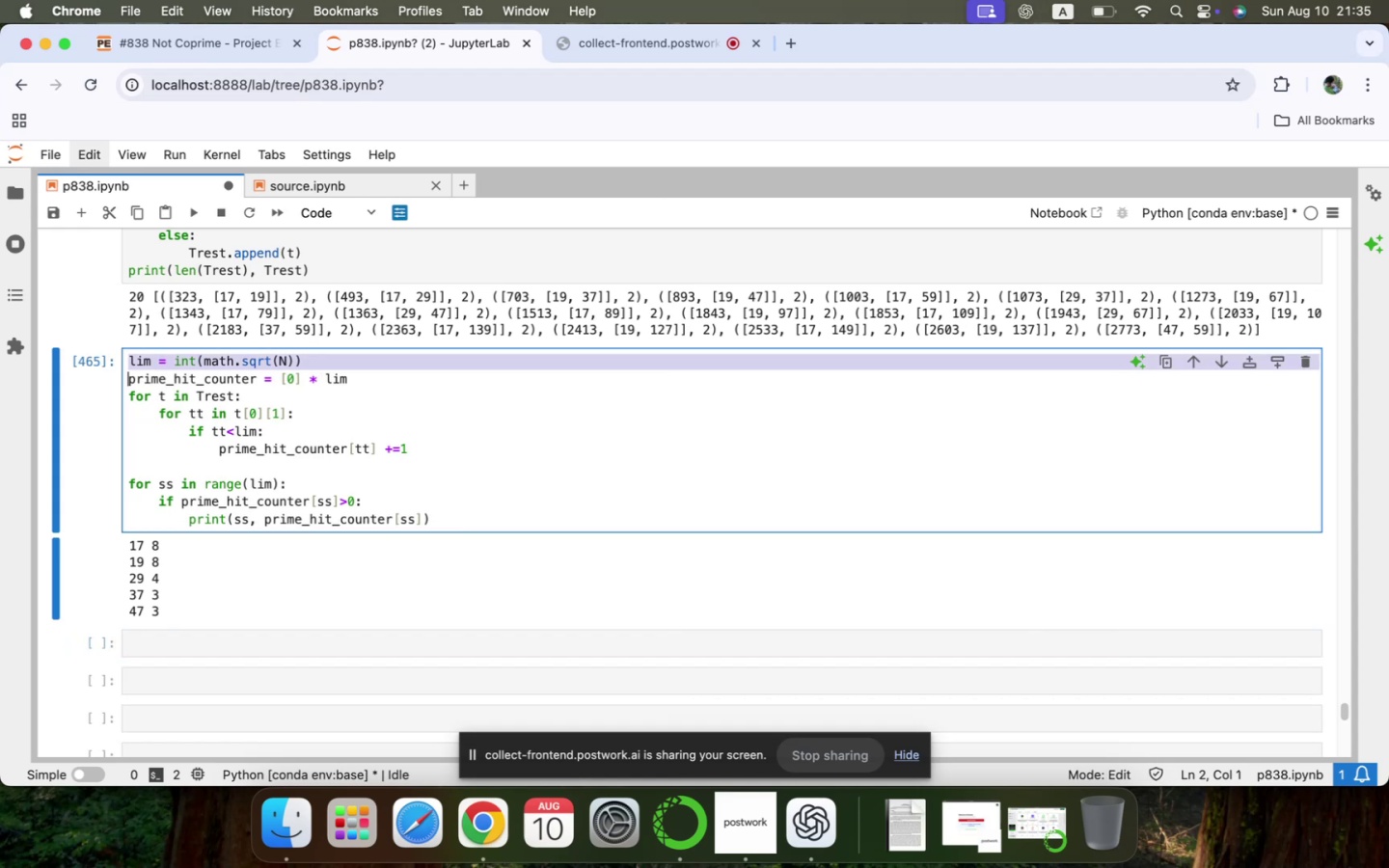 
key(Shift+ArrowDown)
 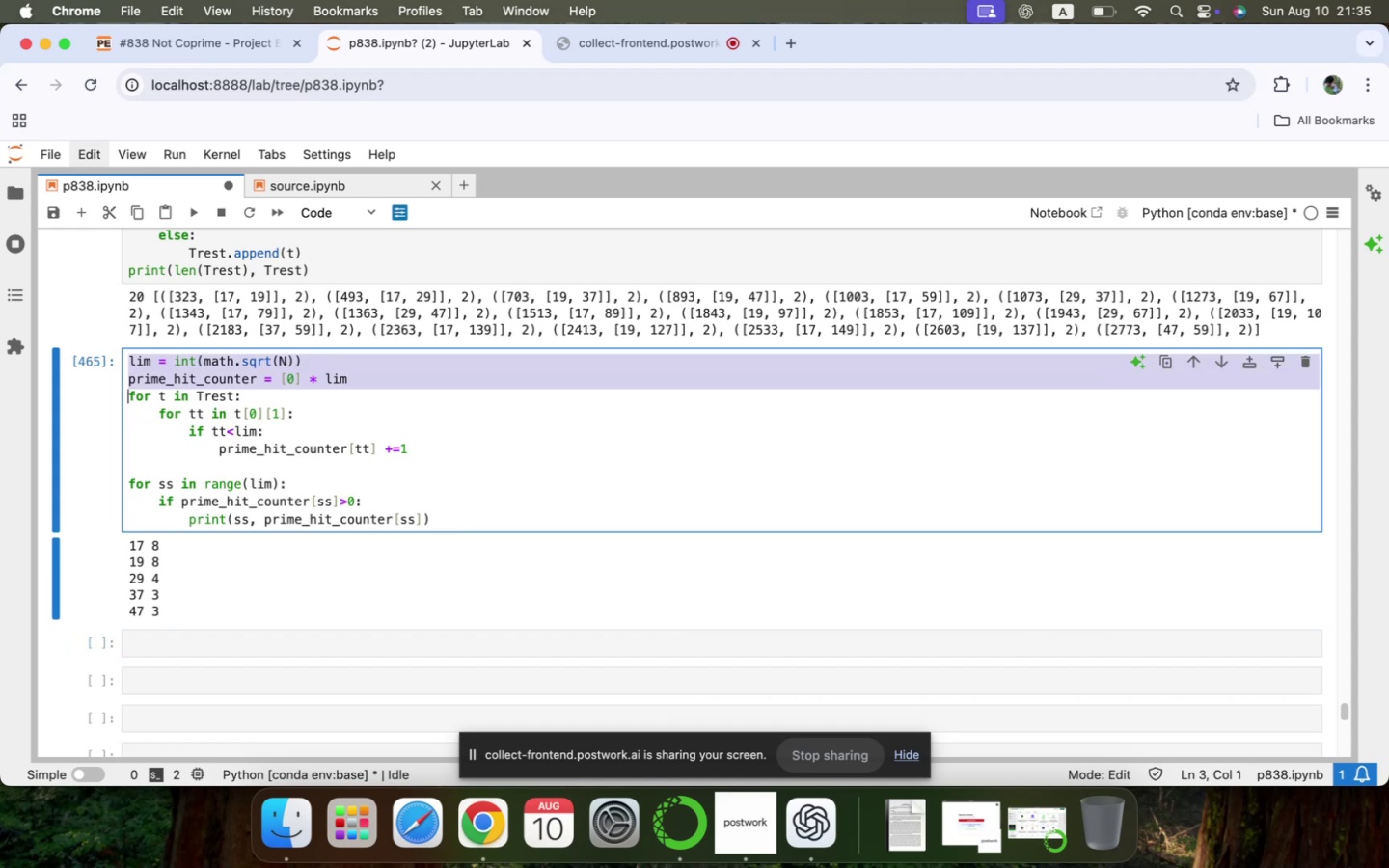 
key(Shift+ArrowDown)
 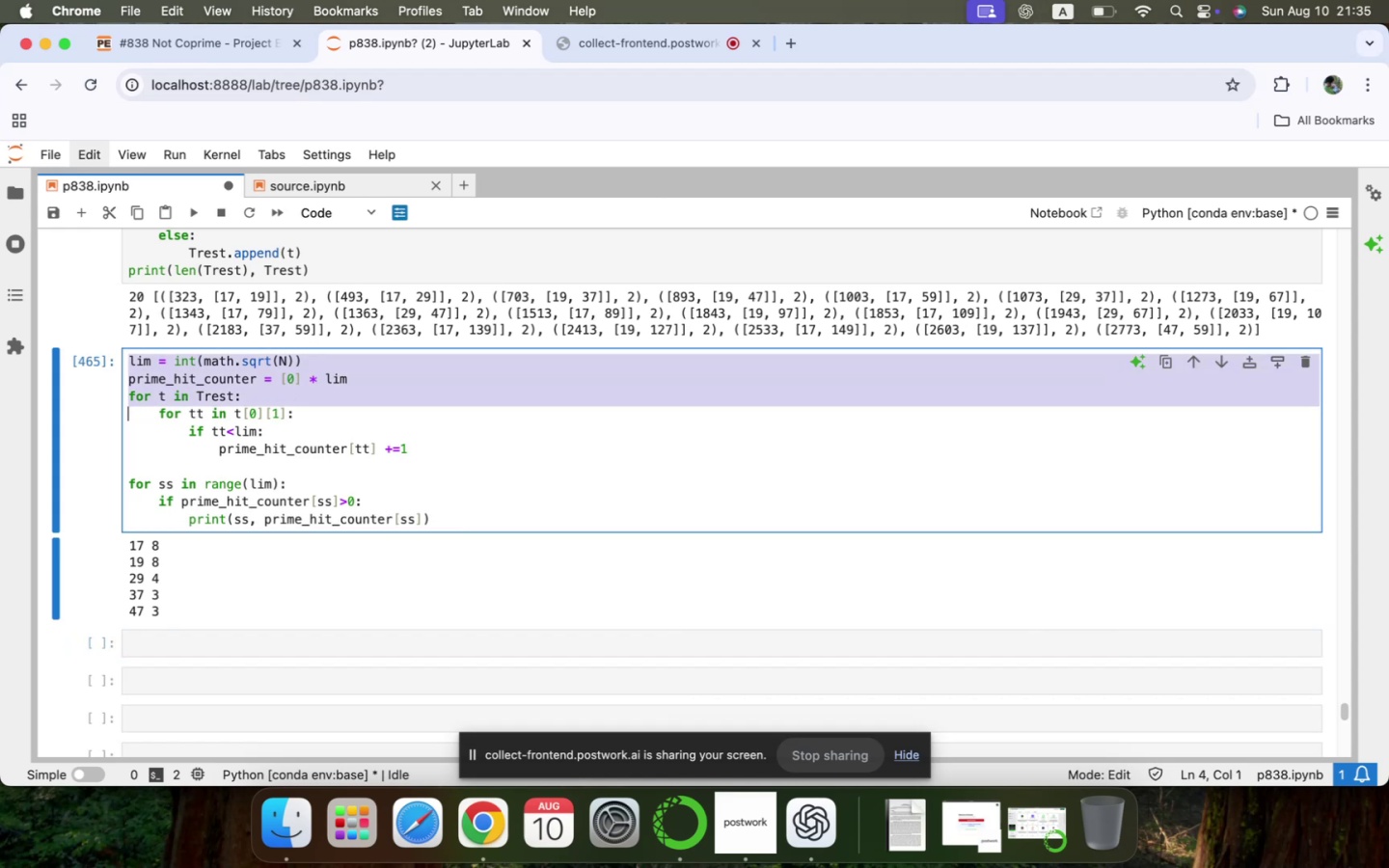 
key(Shift+ArrowDown)
 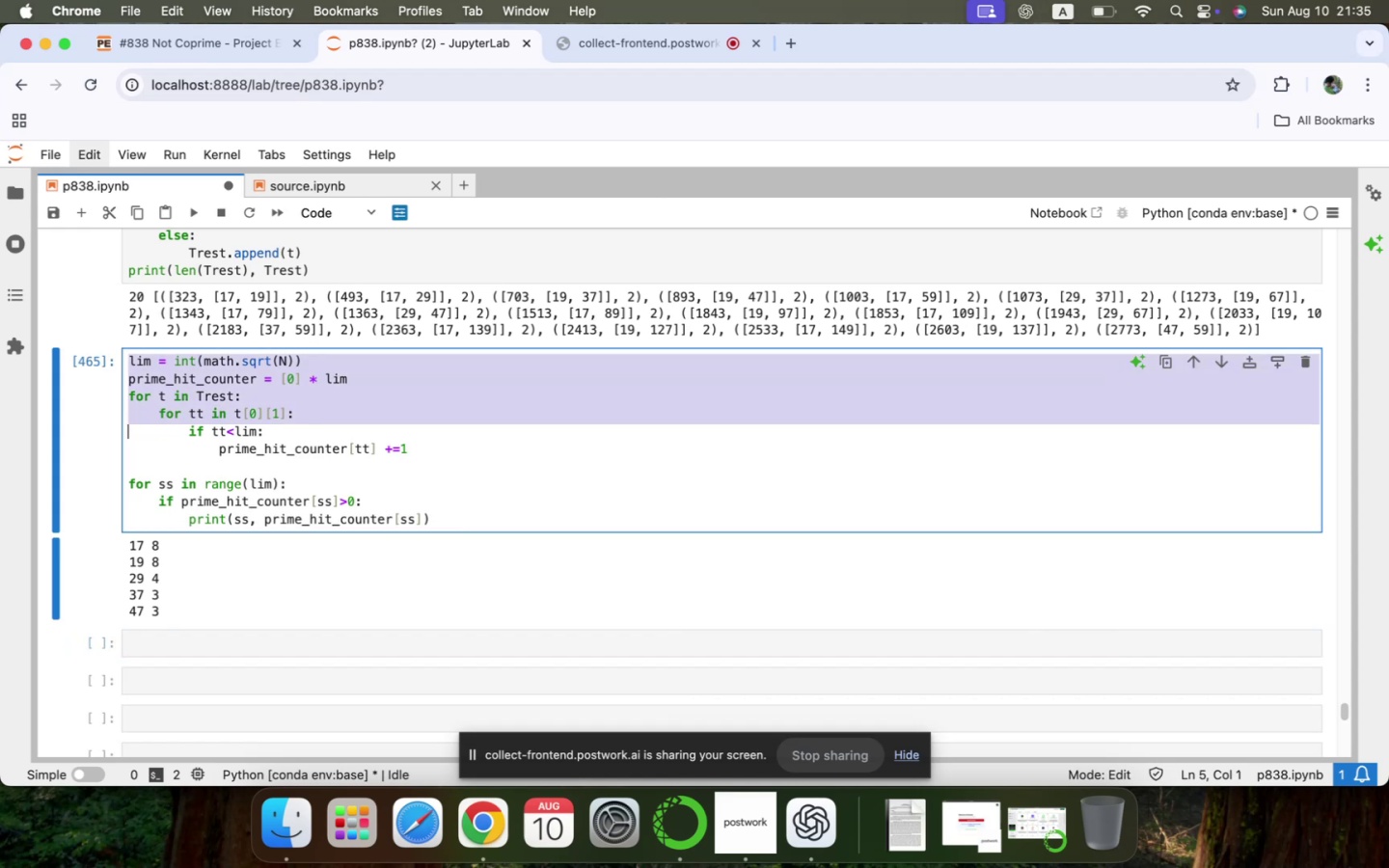 
key(Shift+ArrowDown)
 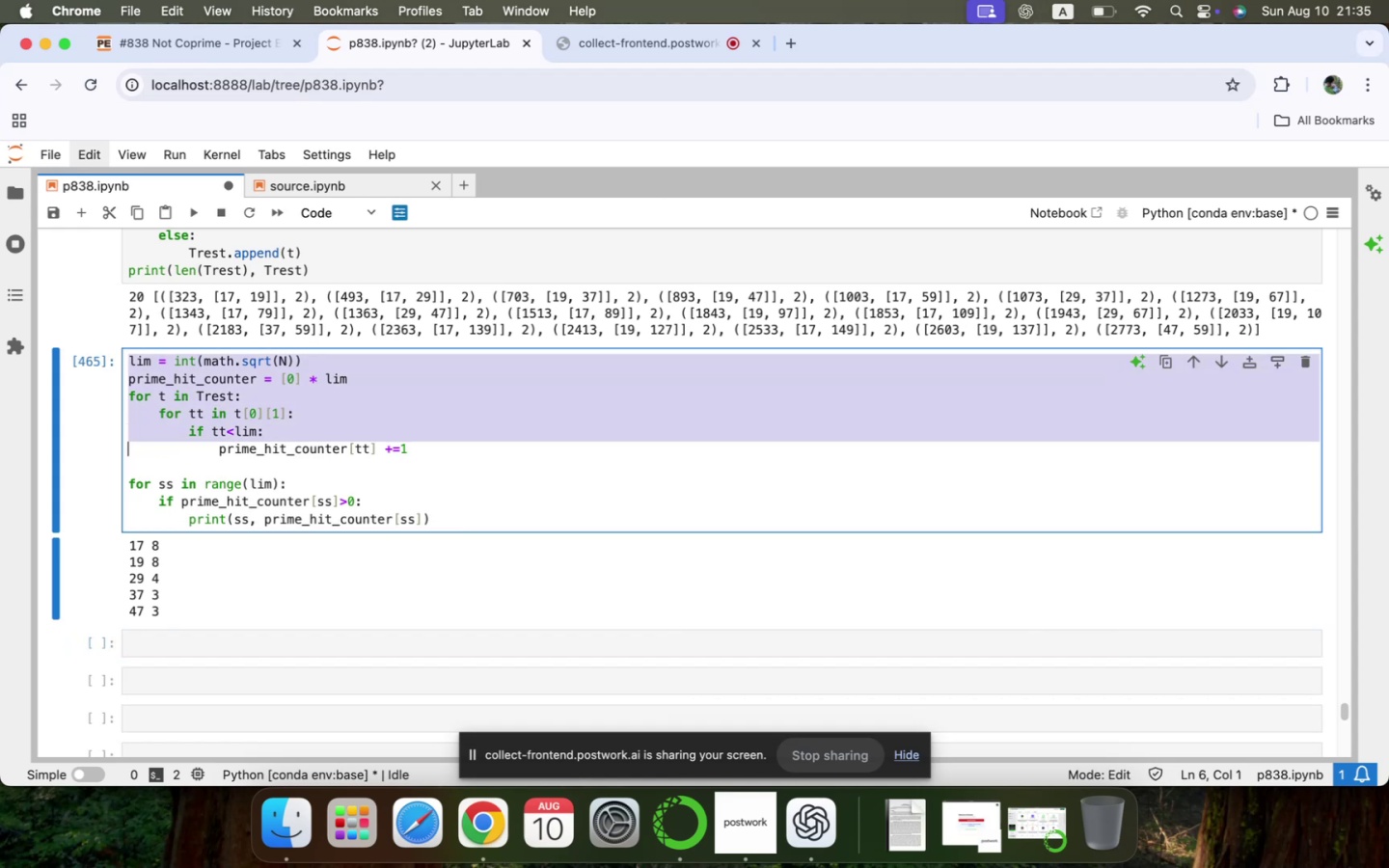 
key(Shift+ArrowDown)
 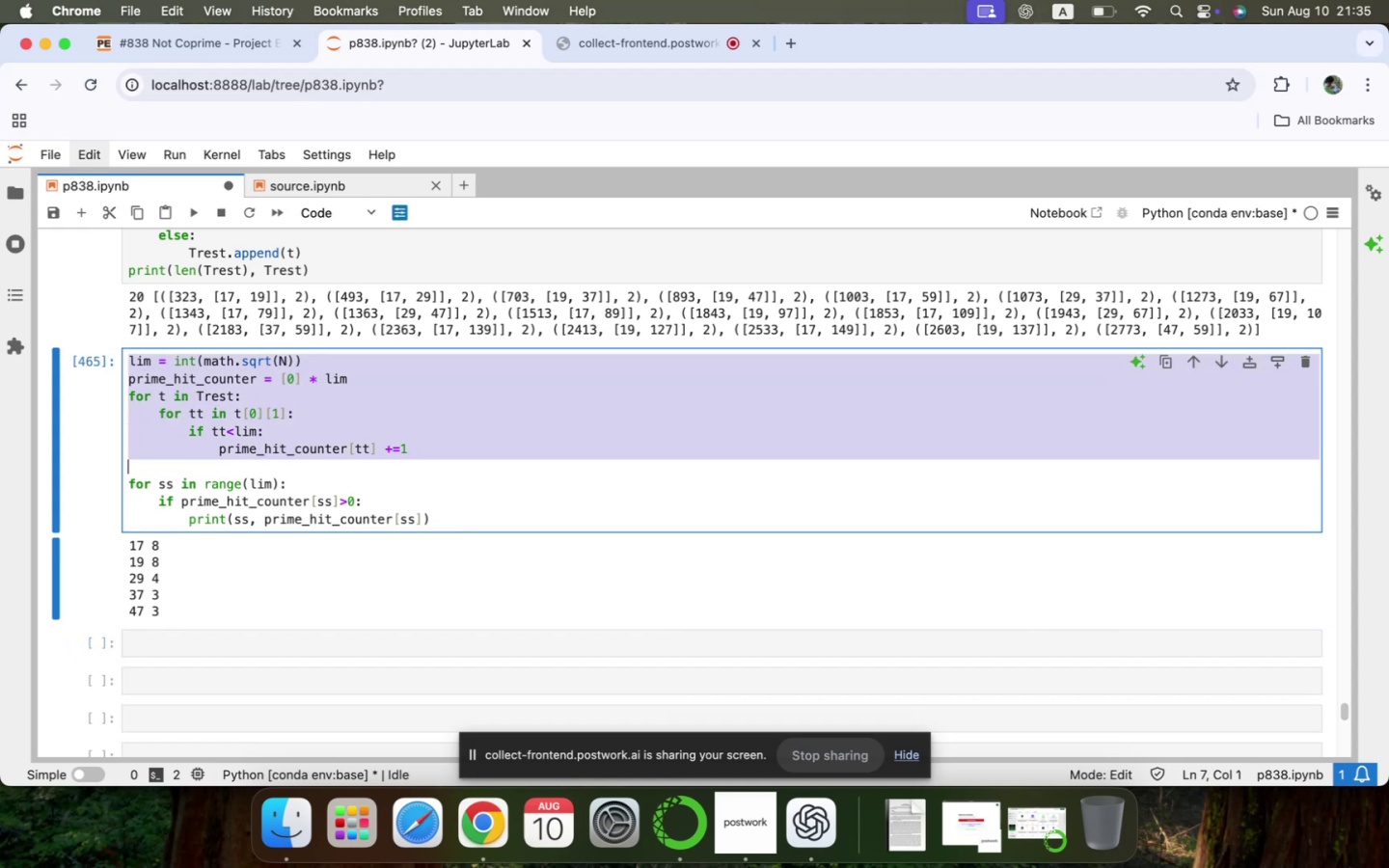 
key(Shift+ArrowDown)
 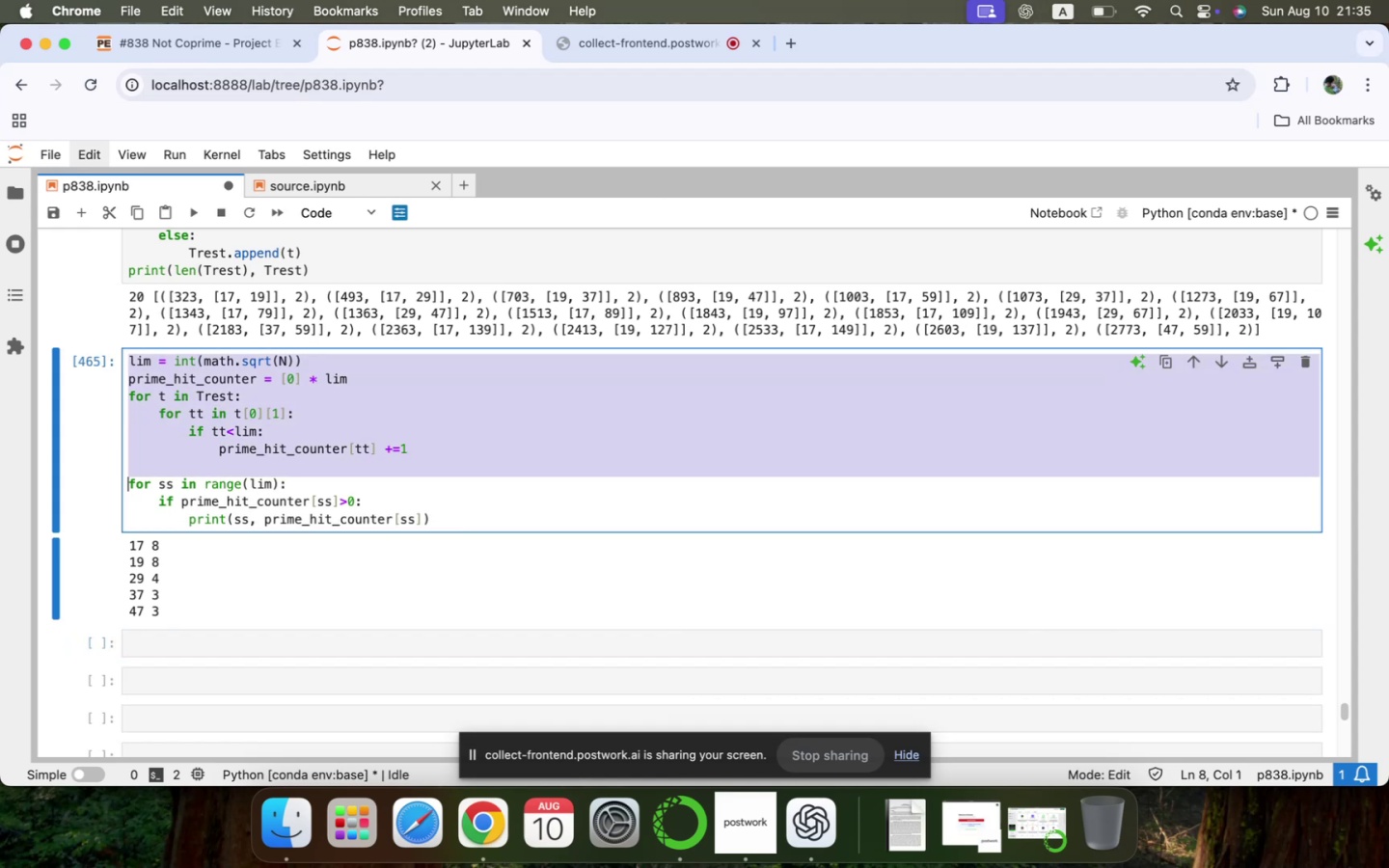 
key(Shift+ArrowDown)
 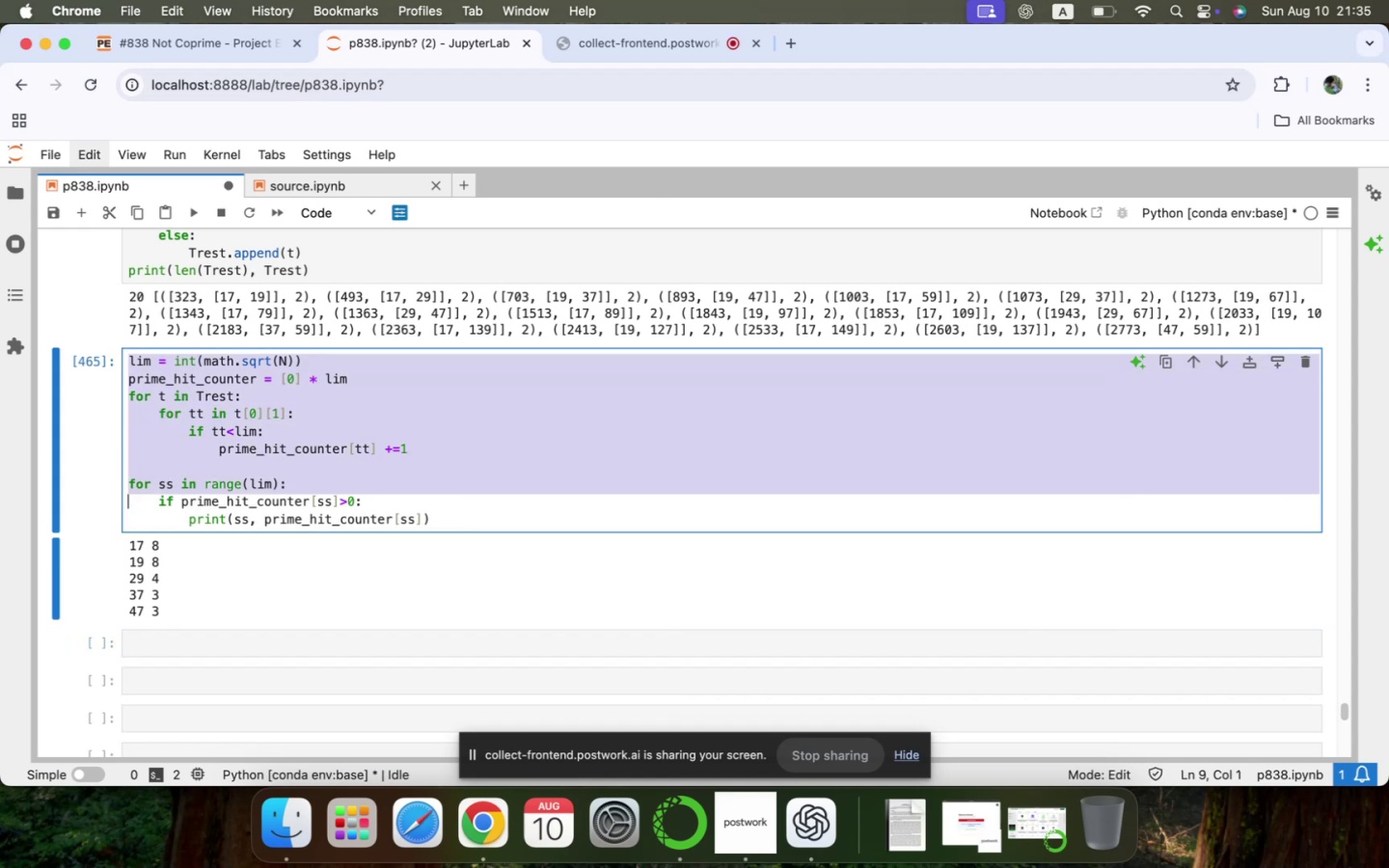 
key(Shift+ArrowDown)
 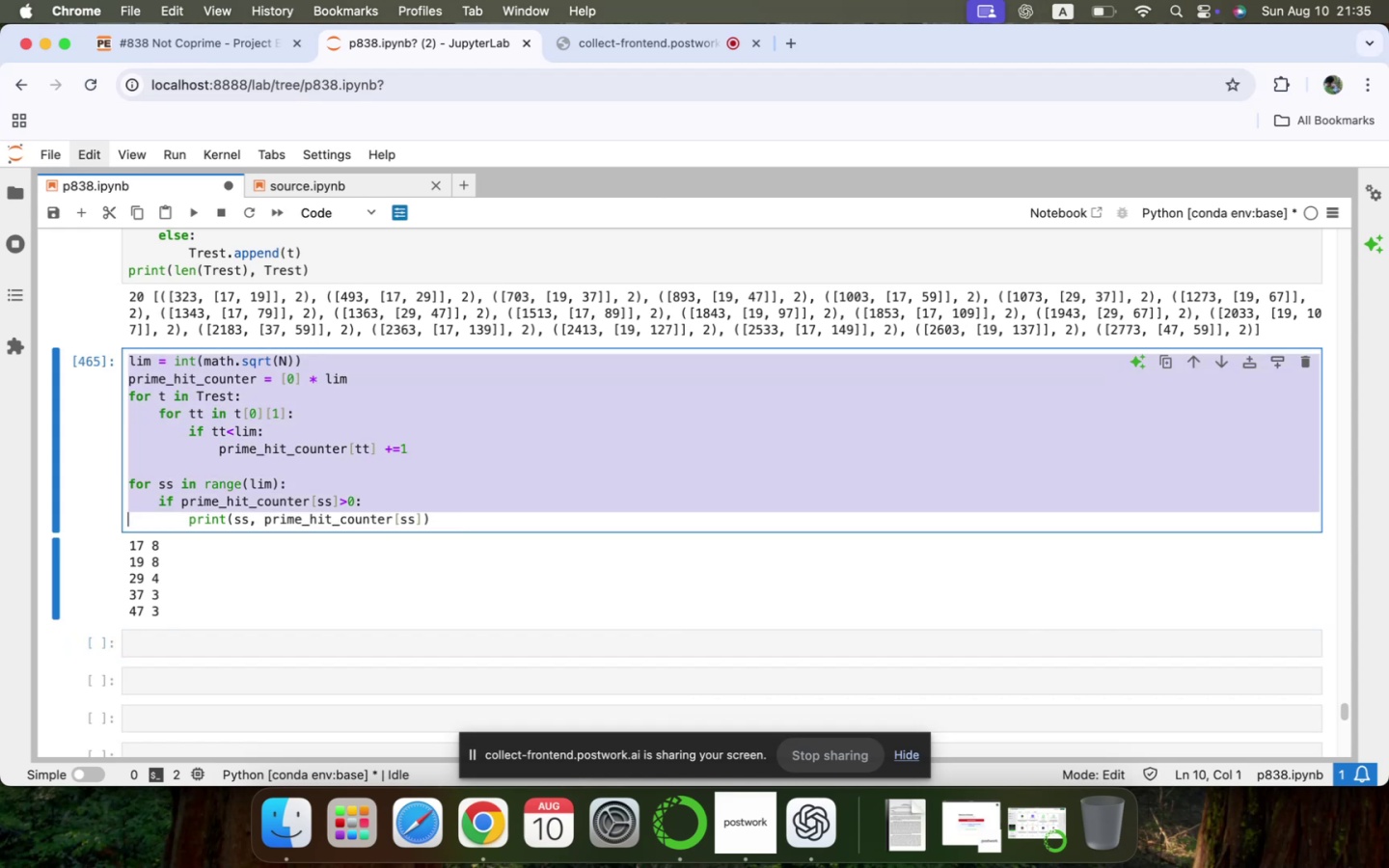 
key(Shift+ArrowDown)
 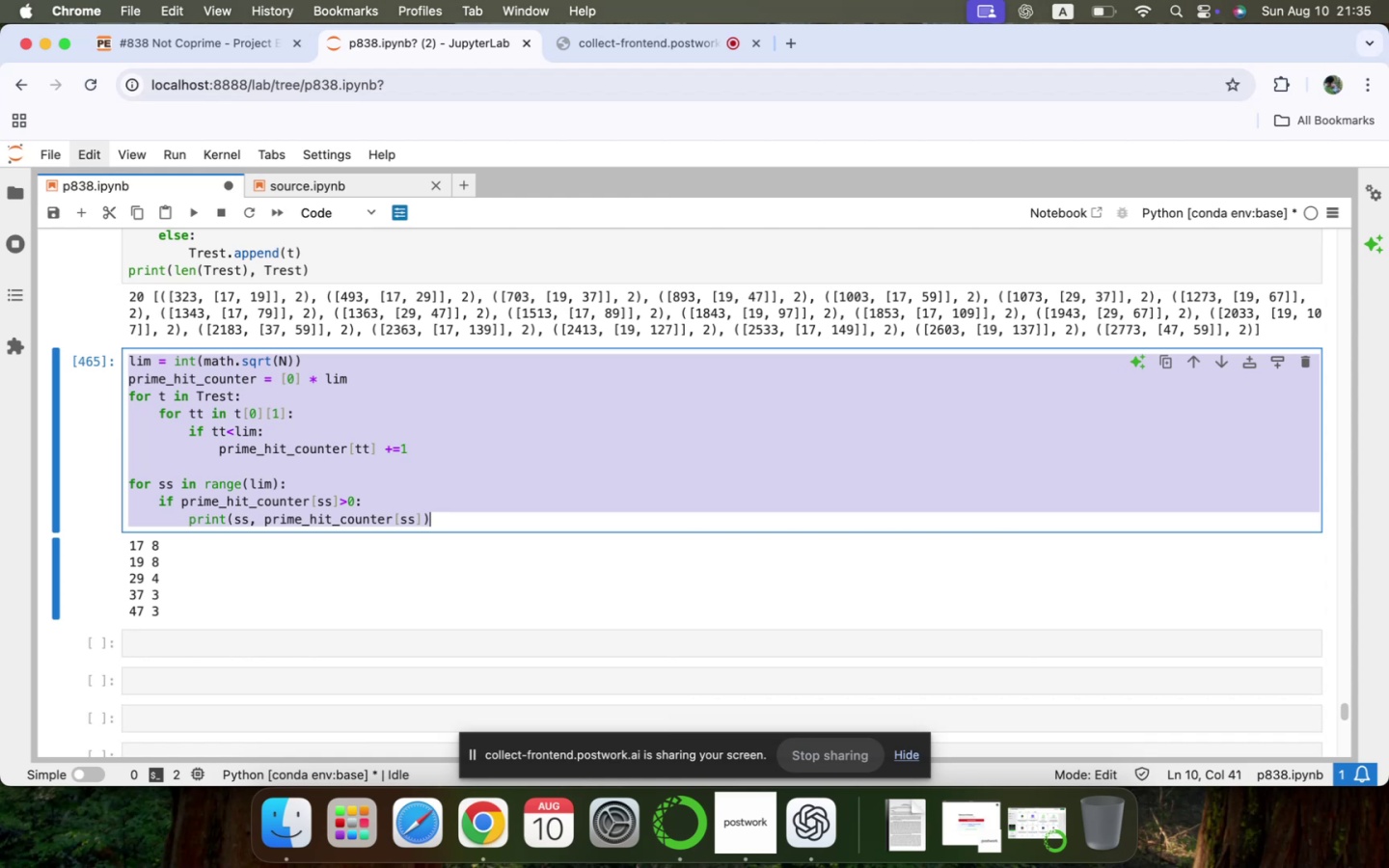 
key(Meta+CommandLeft)
 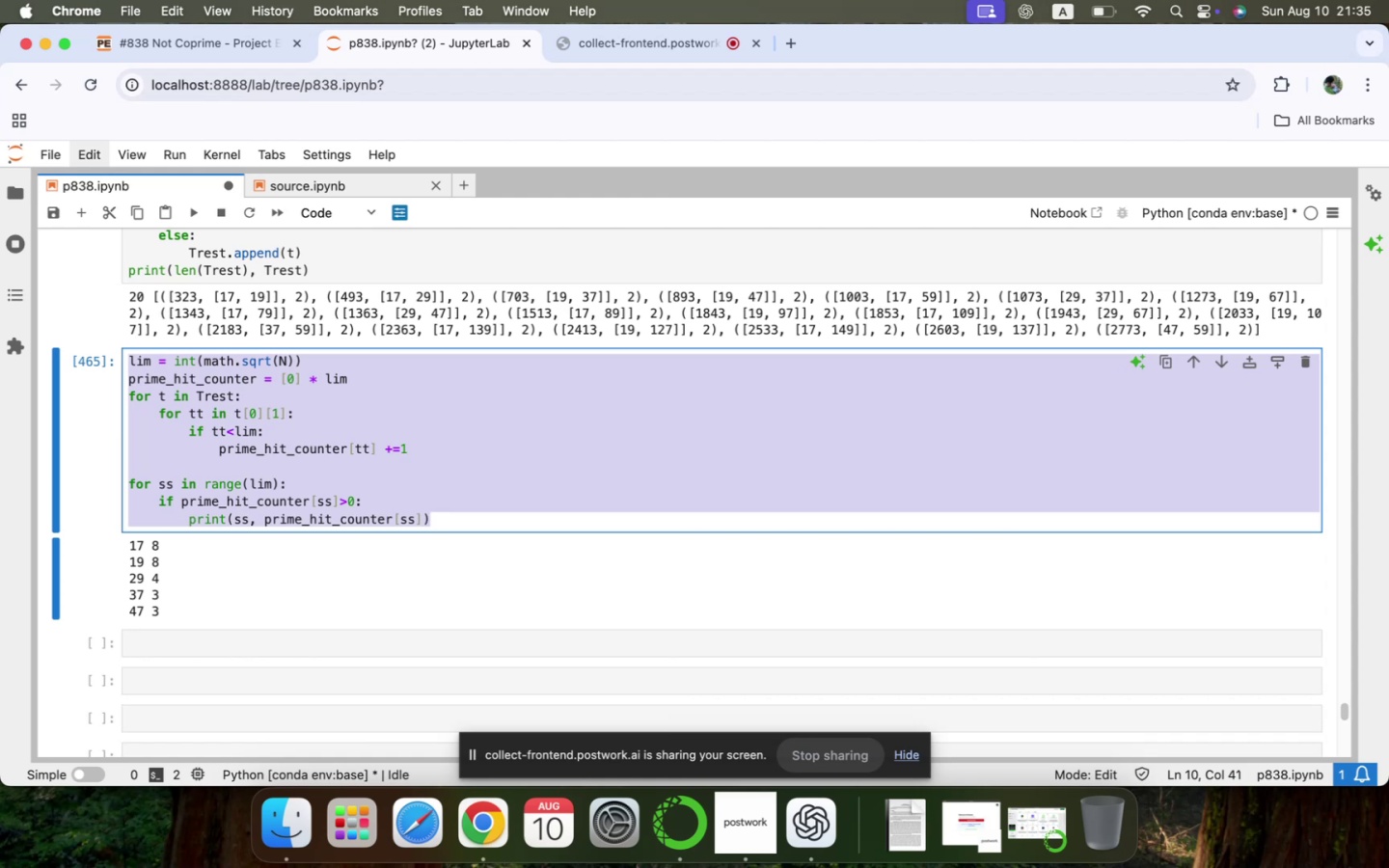 
key(Meta+C)
 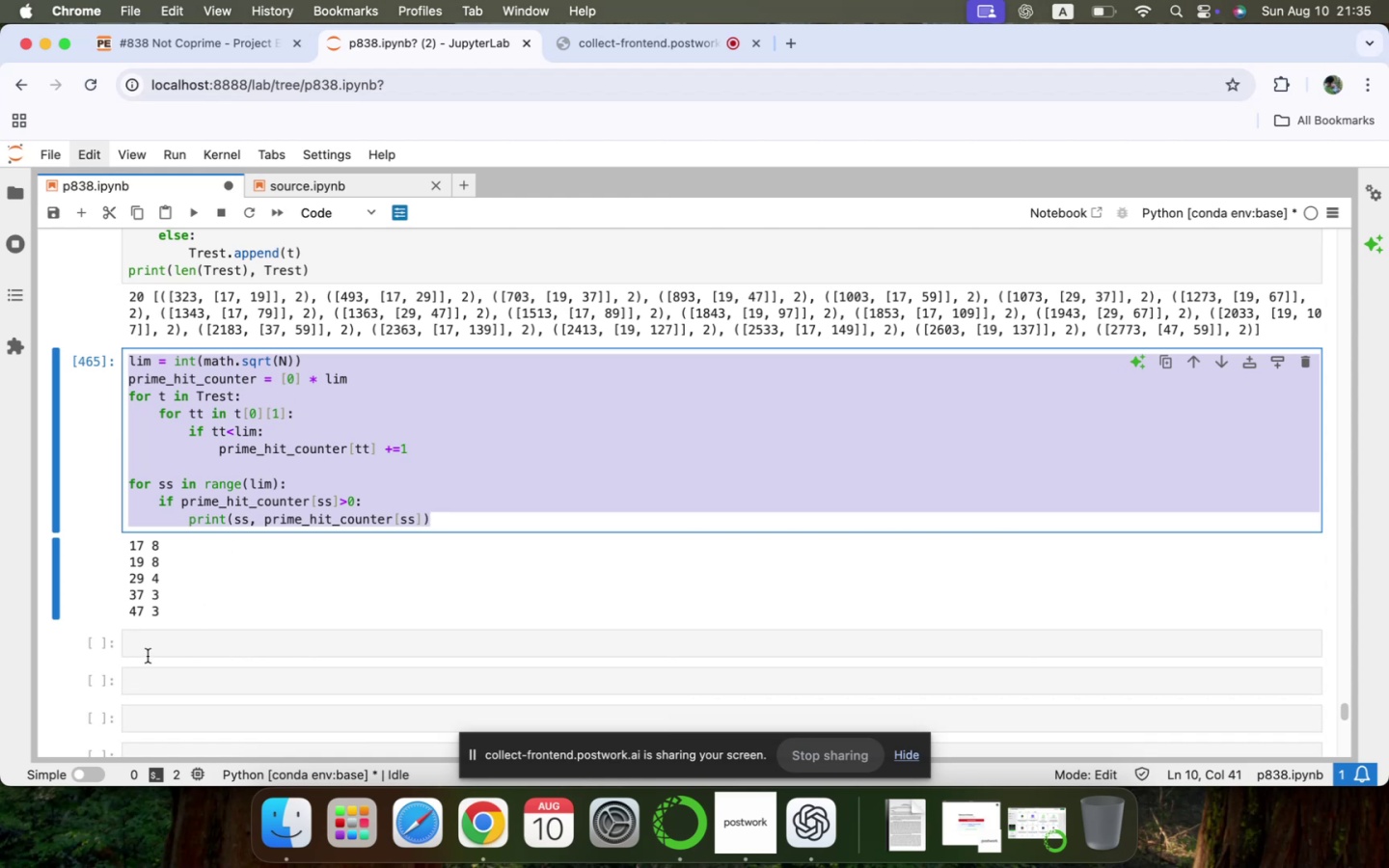 
left_click([169, 644])
 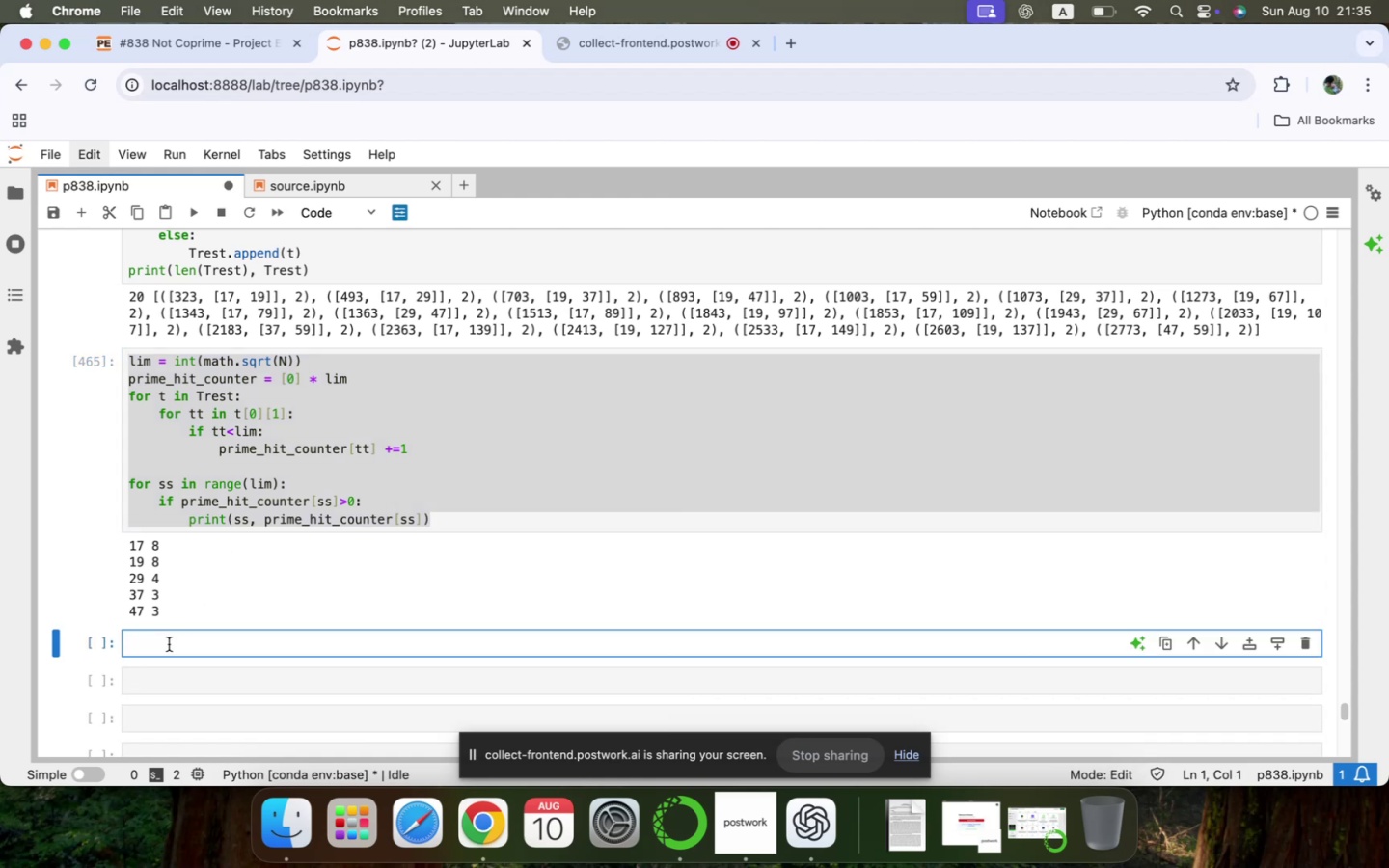 
key(Meta+V)
 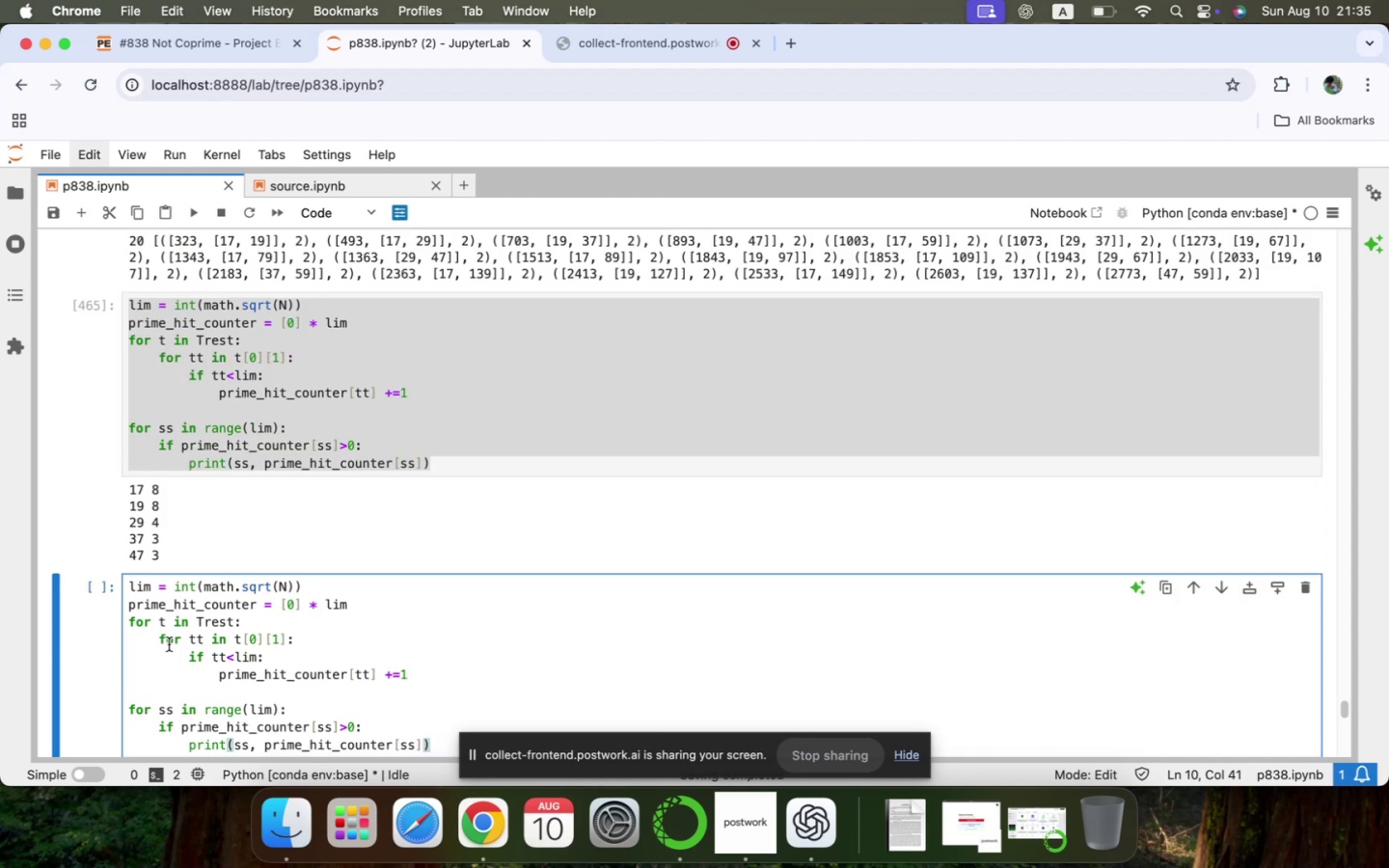 
key(ArrowUp)
 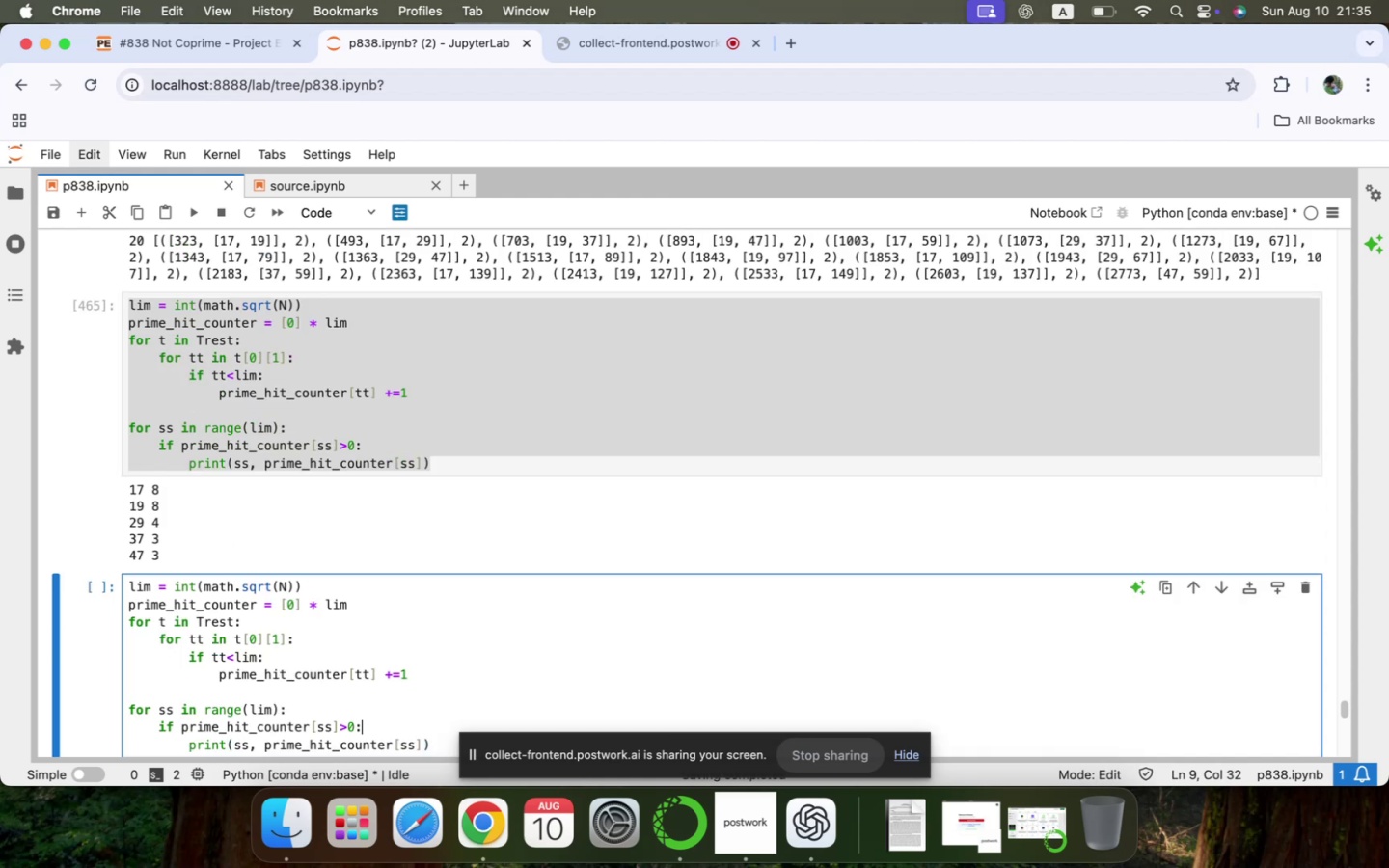 
hold_key(key=ArrowUp, duration=0.96)
 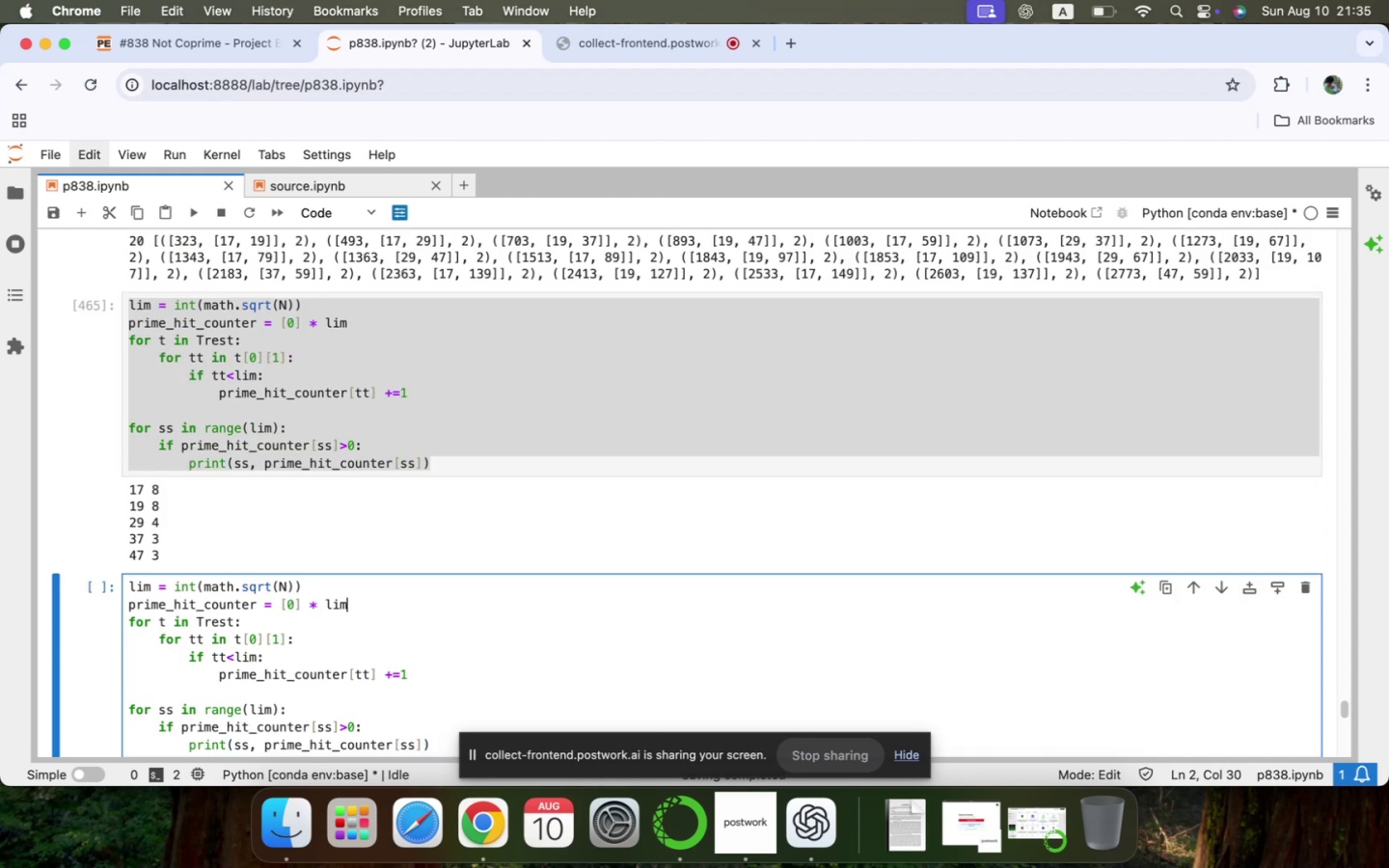 
key(ArrowUp)
 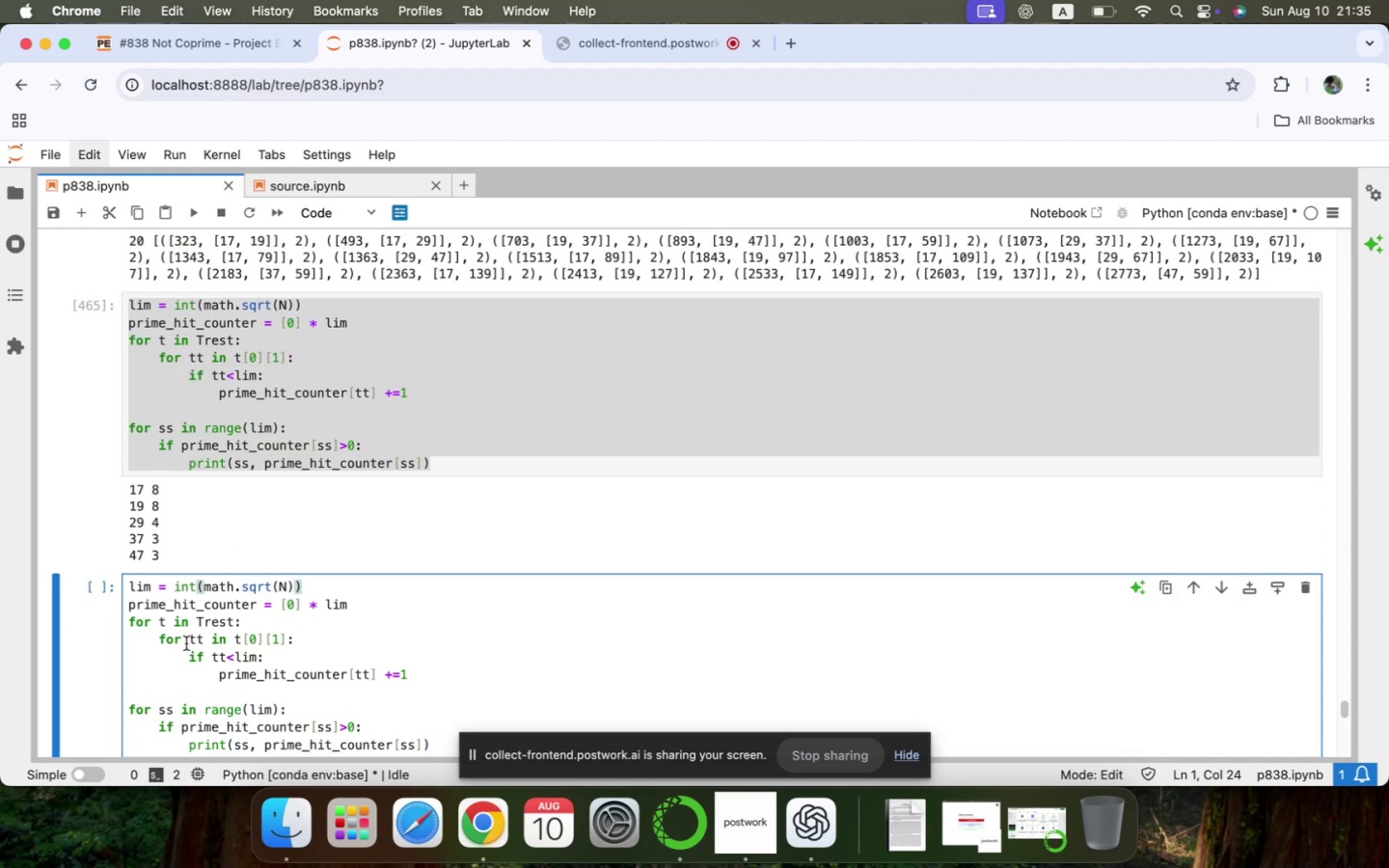 
hold_key(key=Backspace, duration=1.51)
 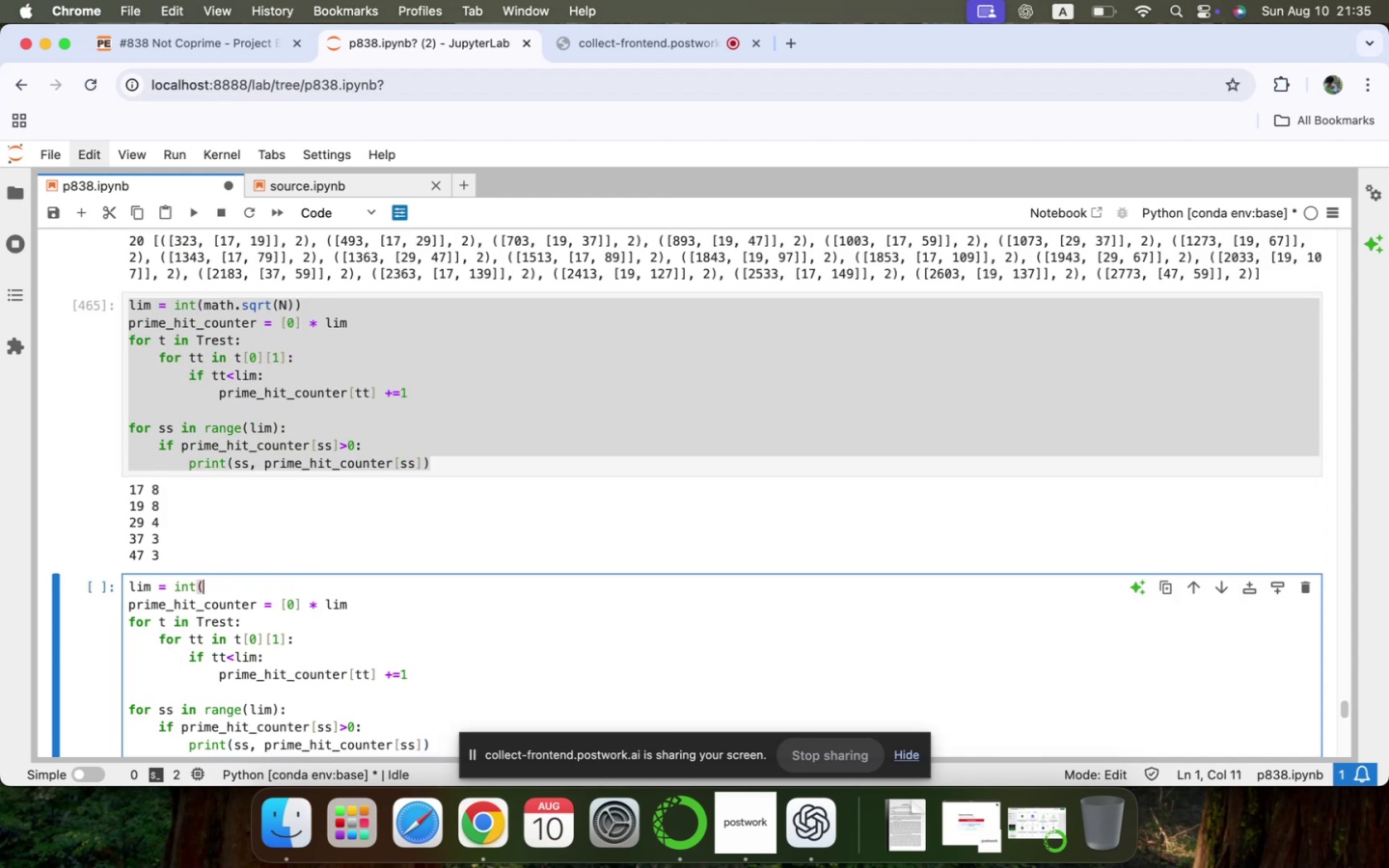 
key(Backspace)
 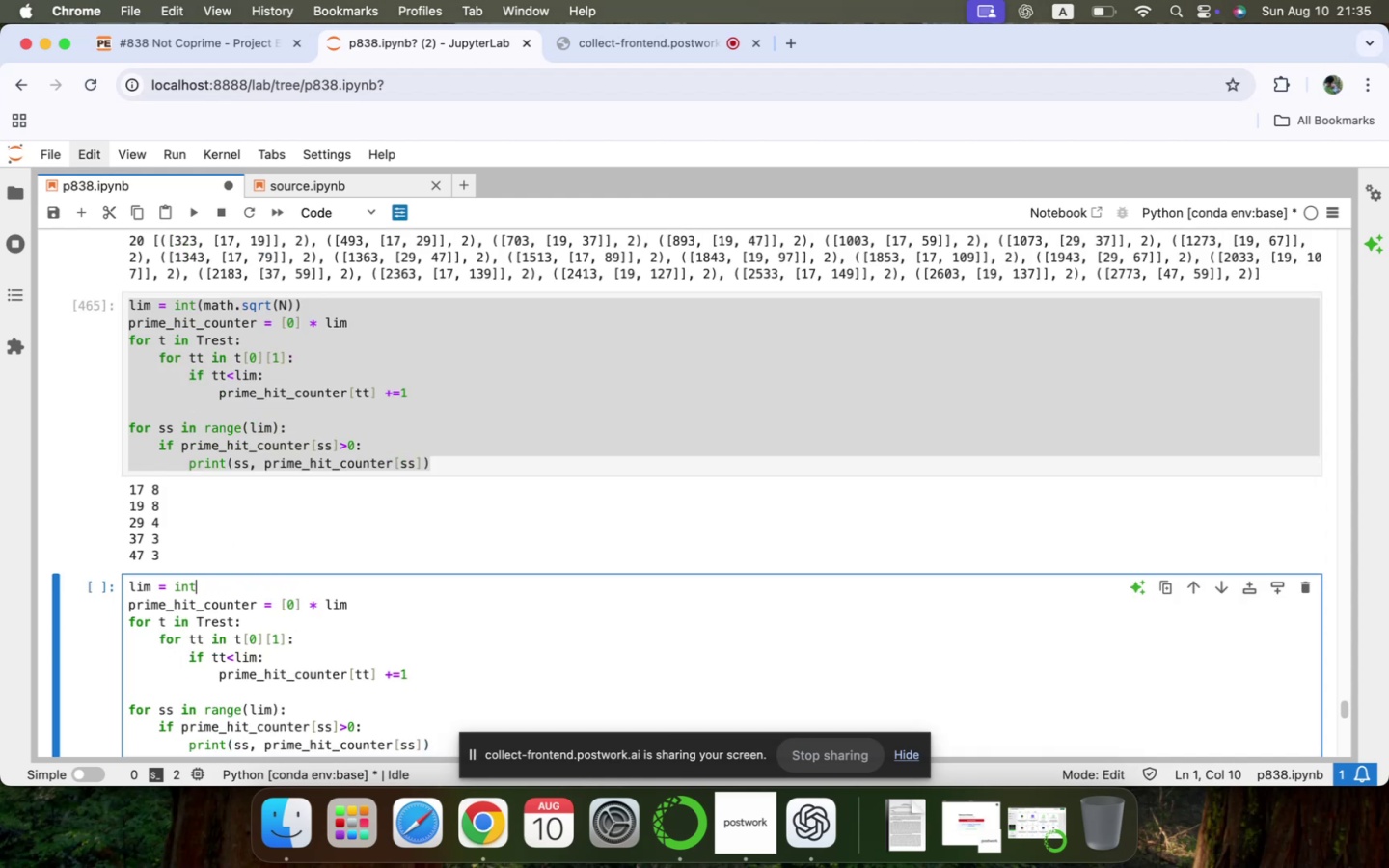 
key(Backspace)
 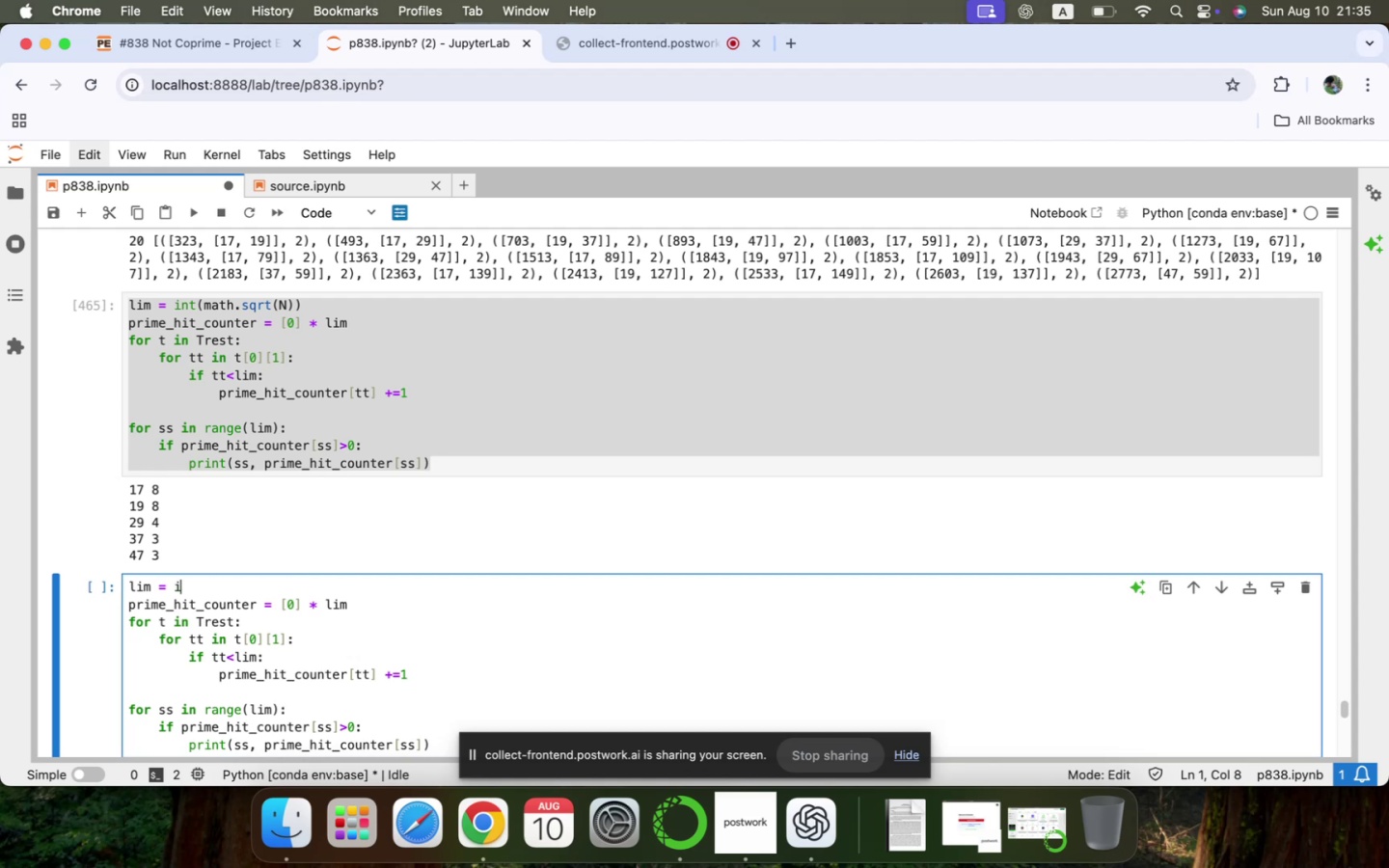 
key(Backspace)
 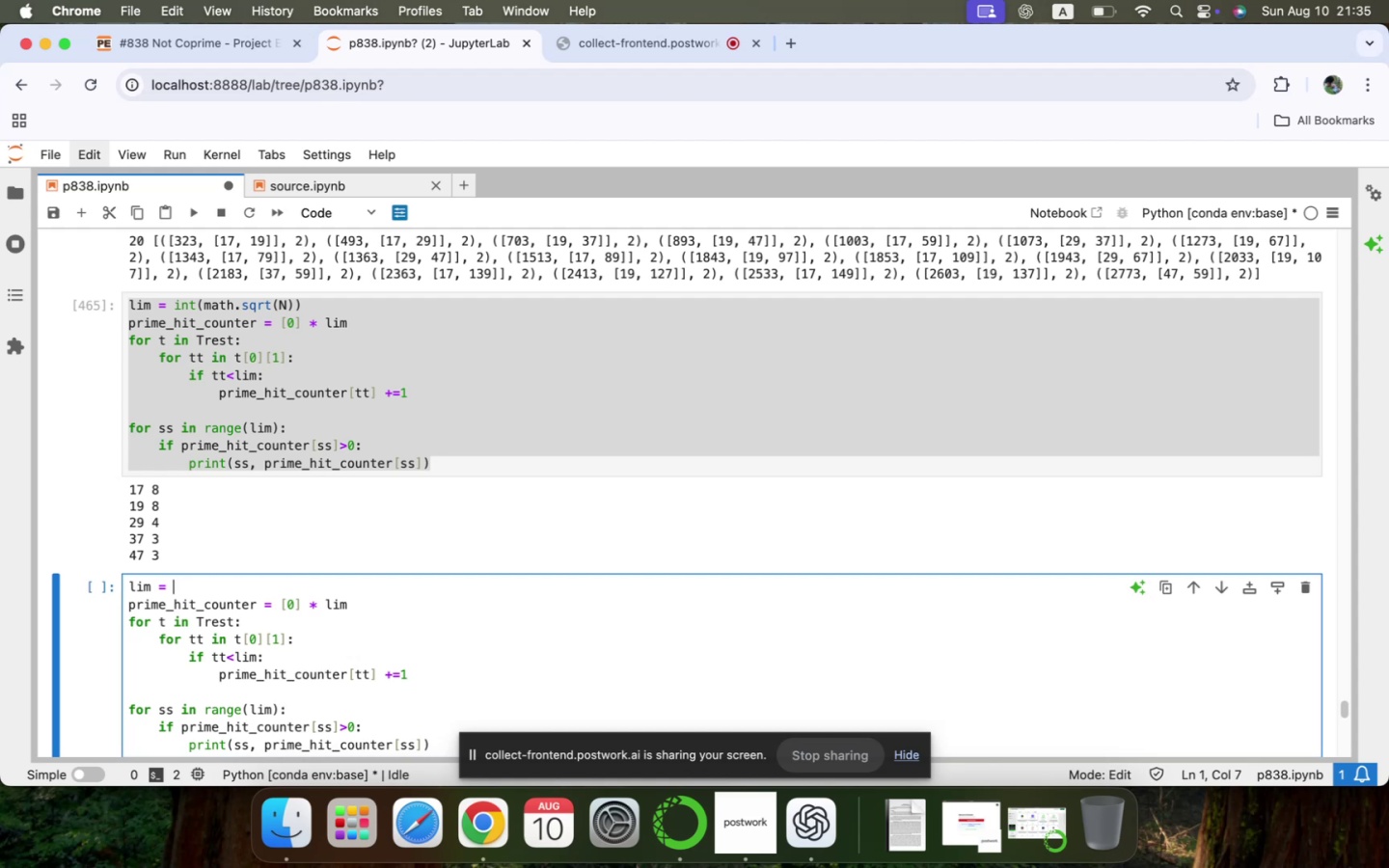 
key(Shift+M)
 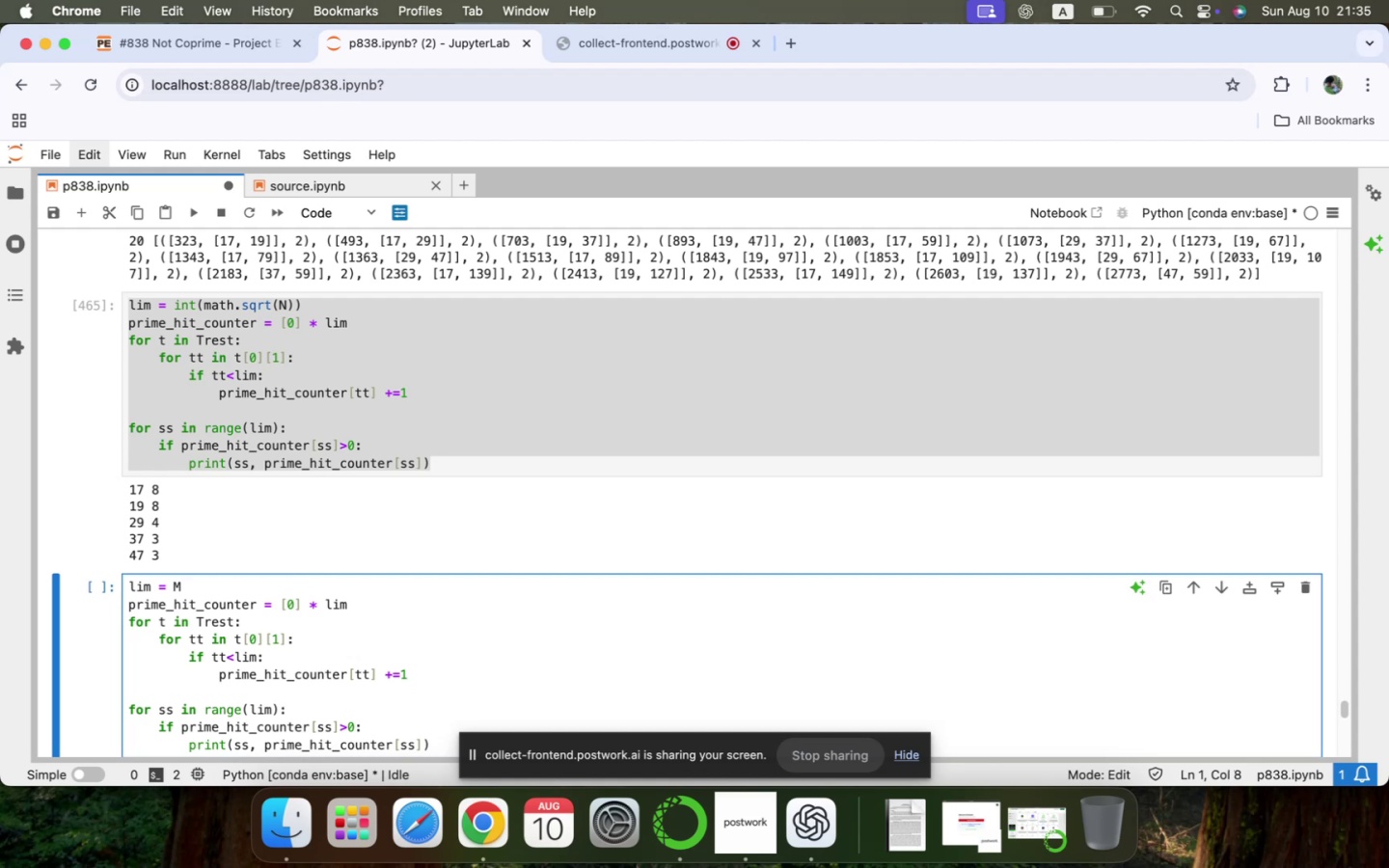 
key(Backspace)
 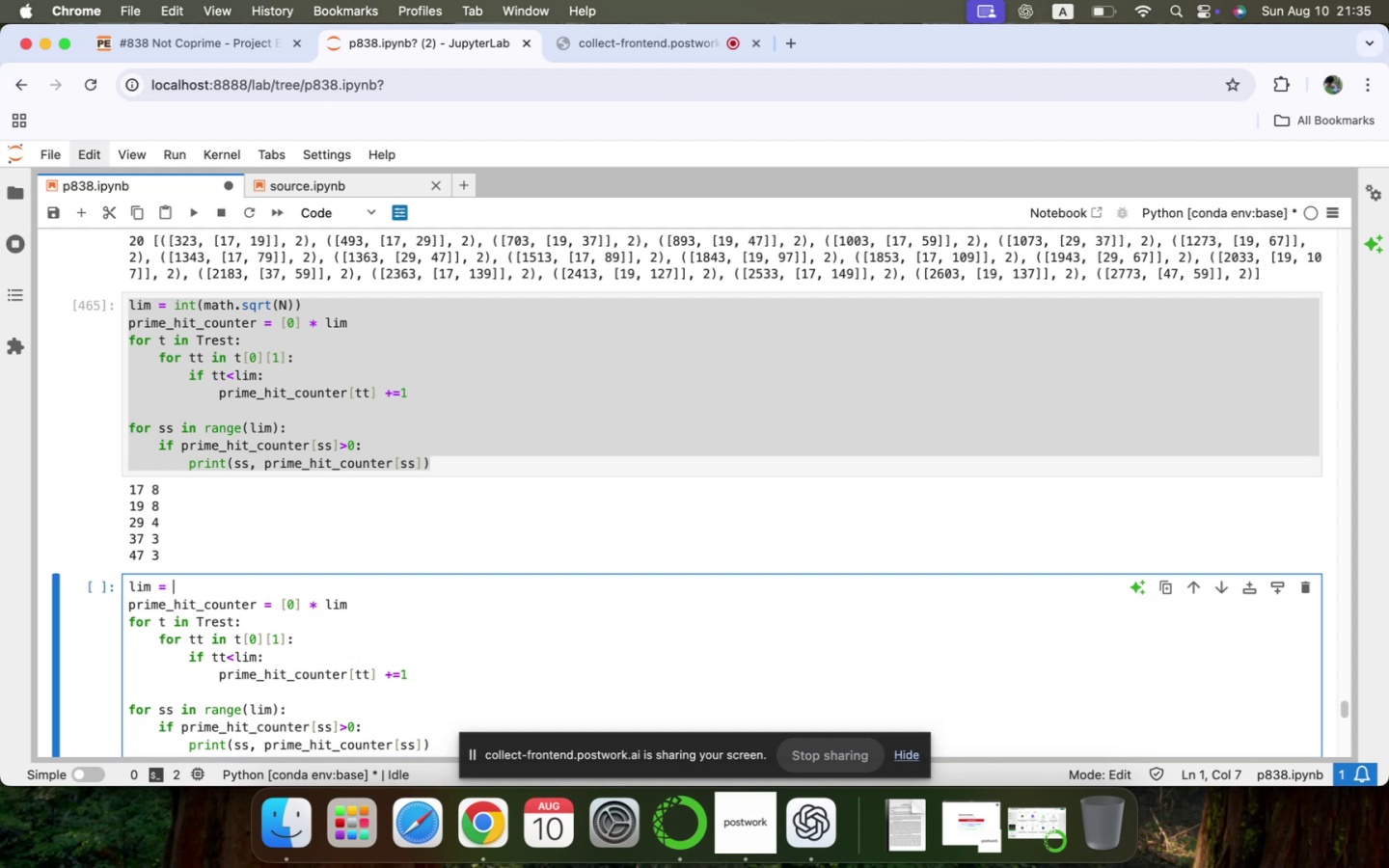 
key(Shift+N)
 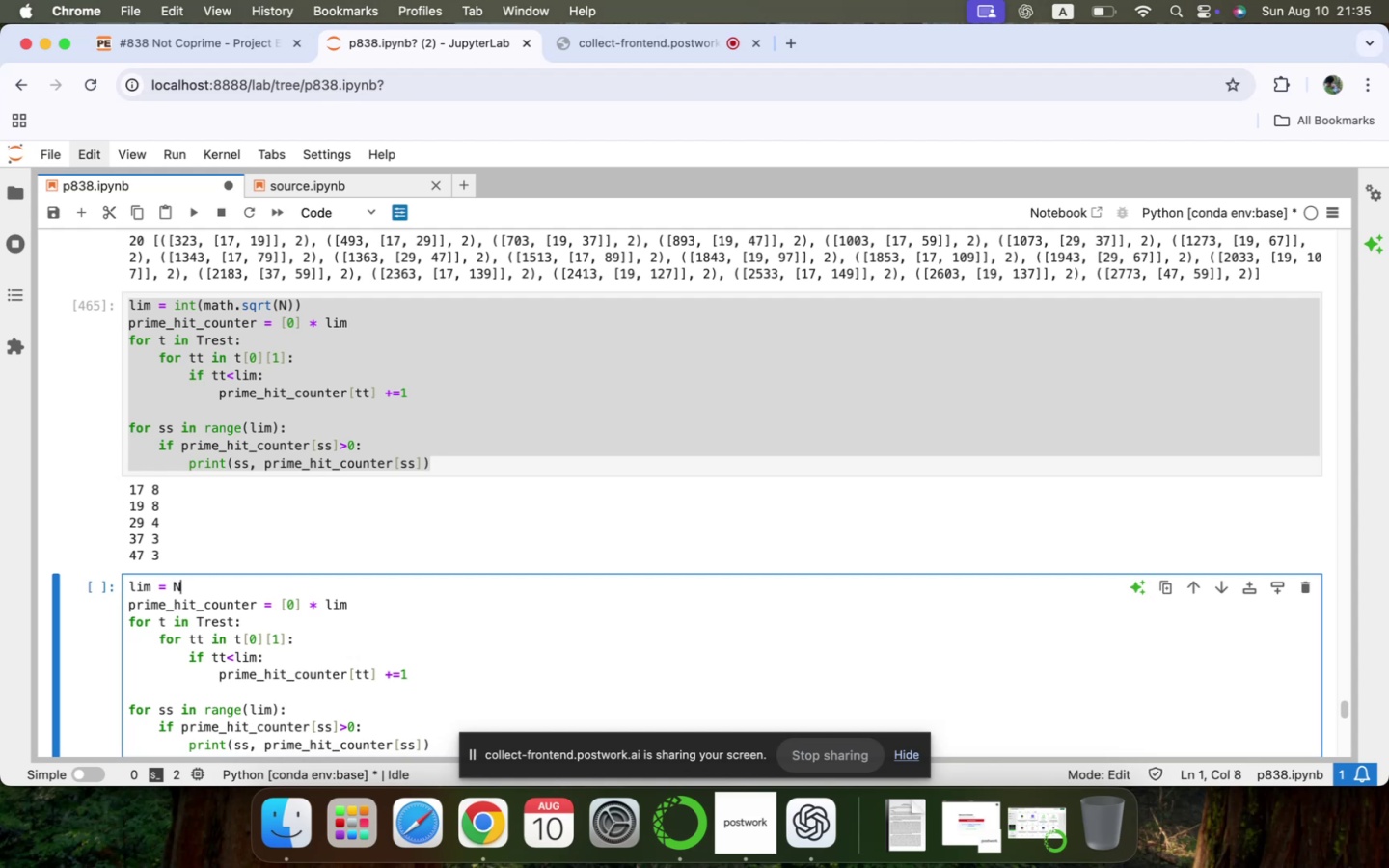 
scroll: coordinate [374, 479], scroll_direction: down, amount: 27.0
 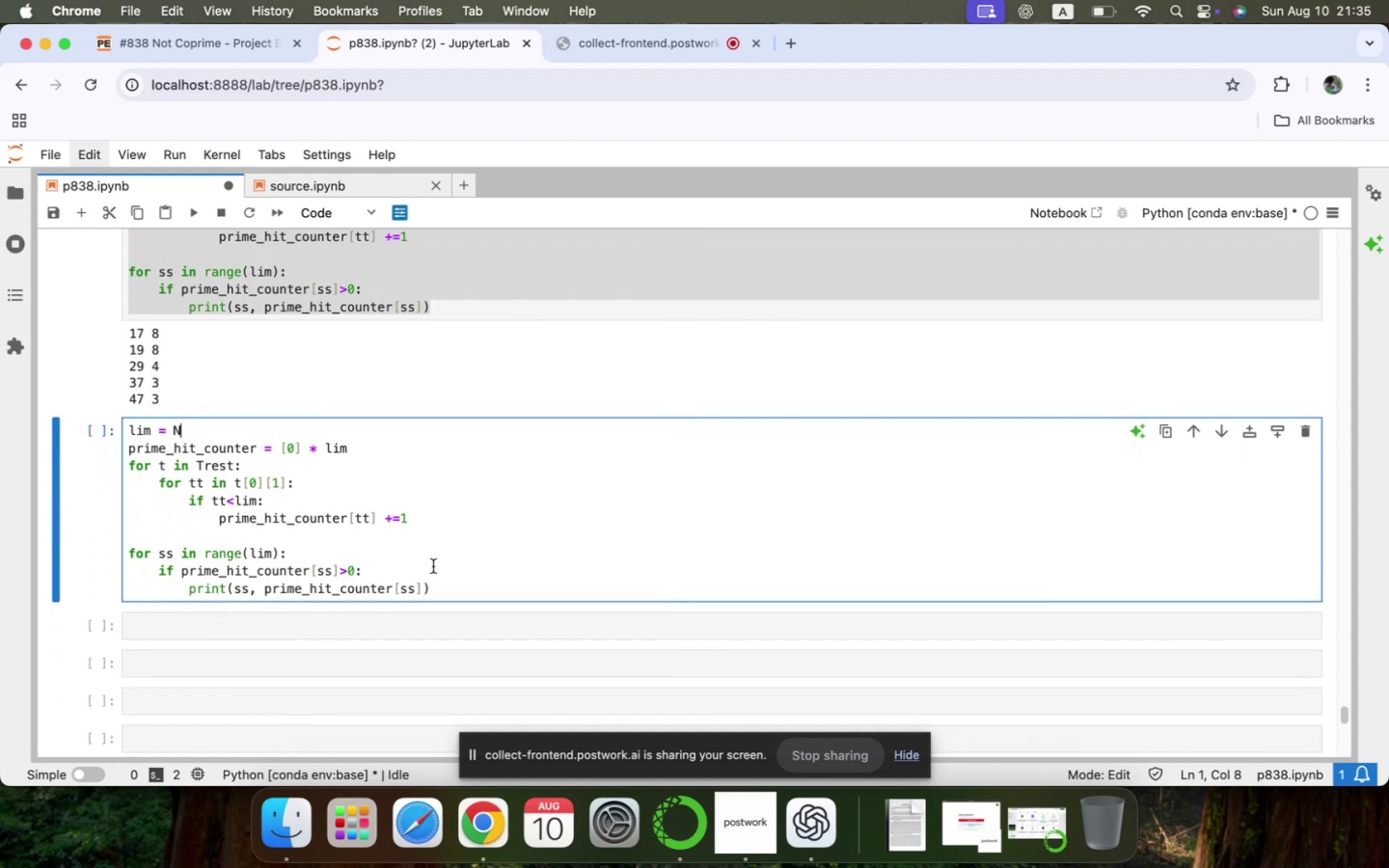 
left_click([466, 592])
 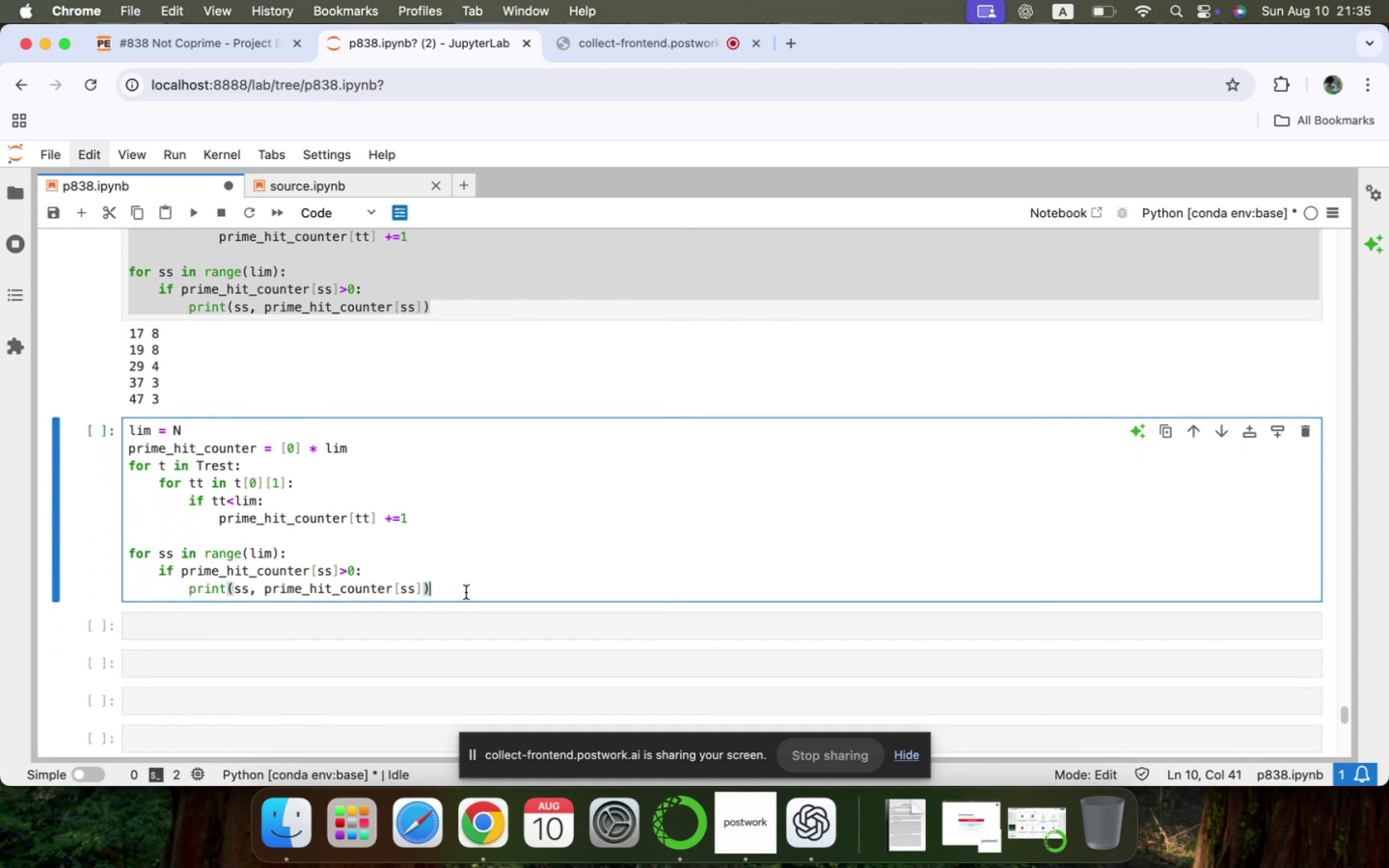 
key(Shift+Enter)
 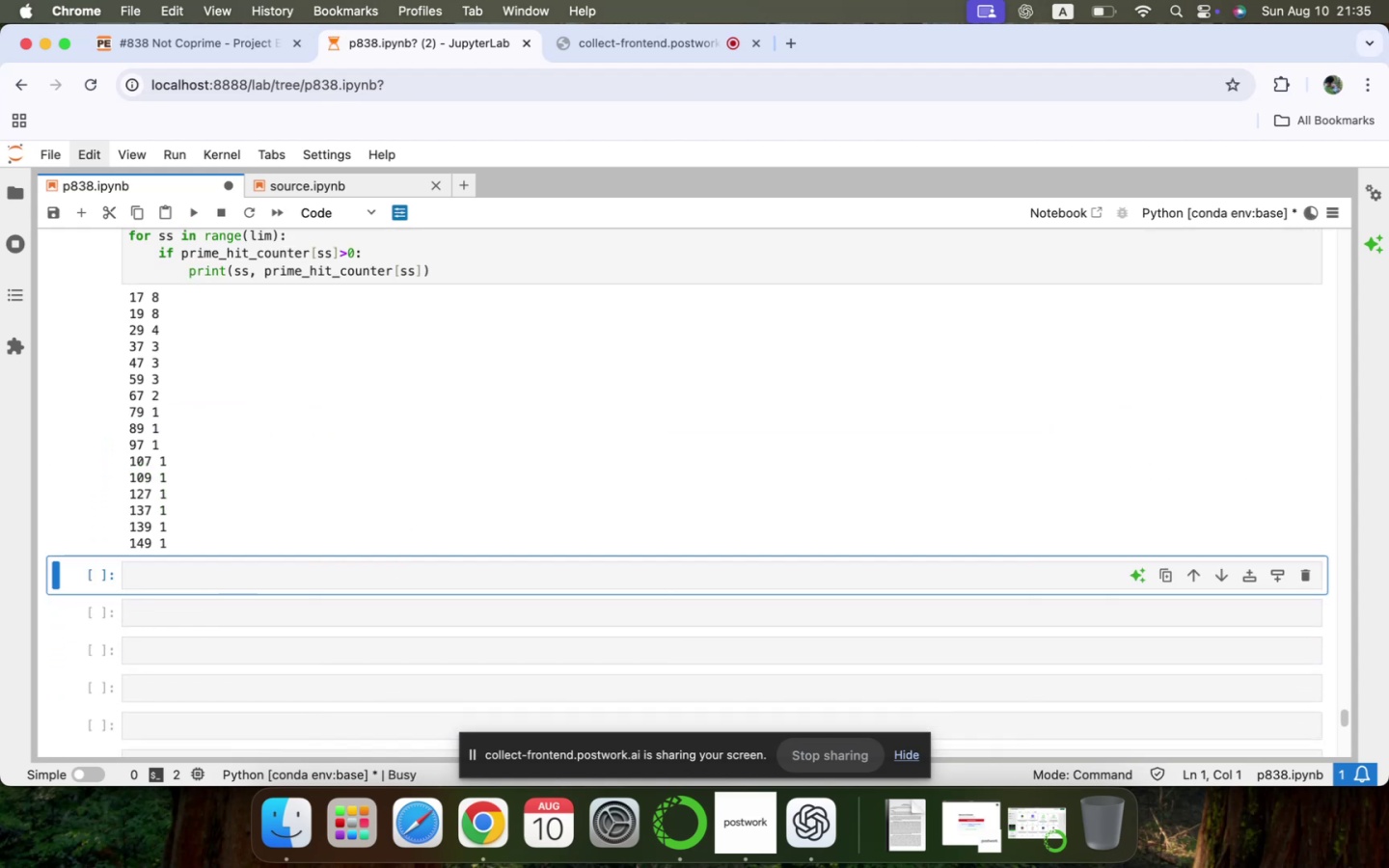 
scroll: coordinate [466, 592], scroll_direction: up, amount: 12.0
 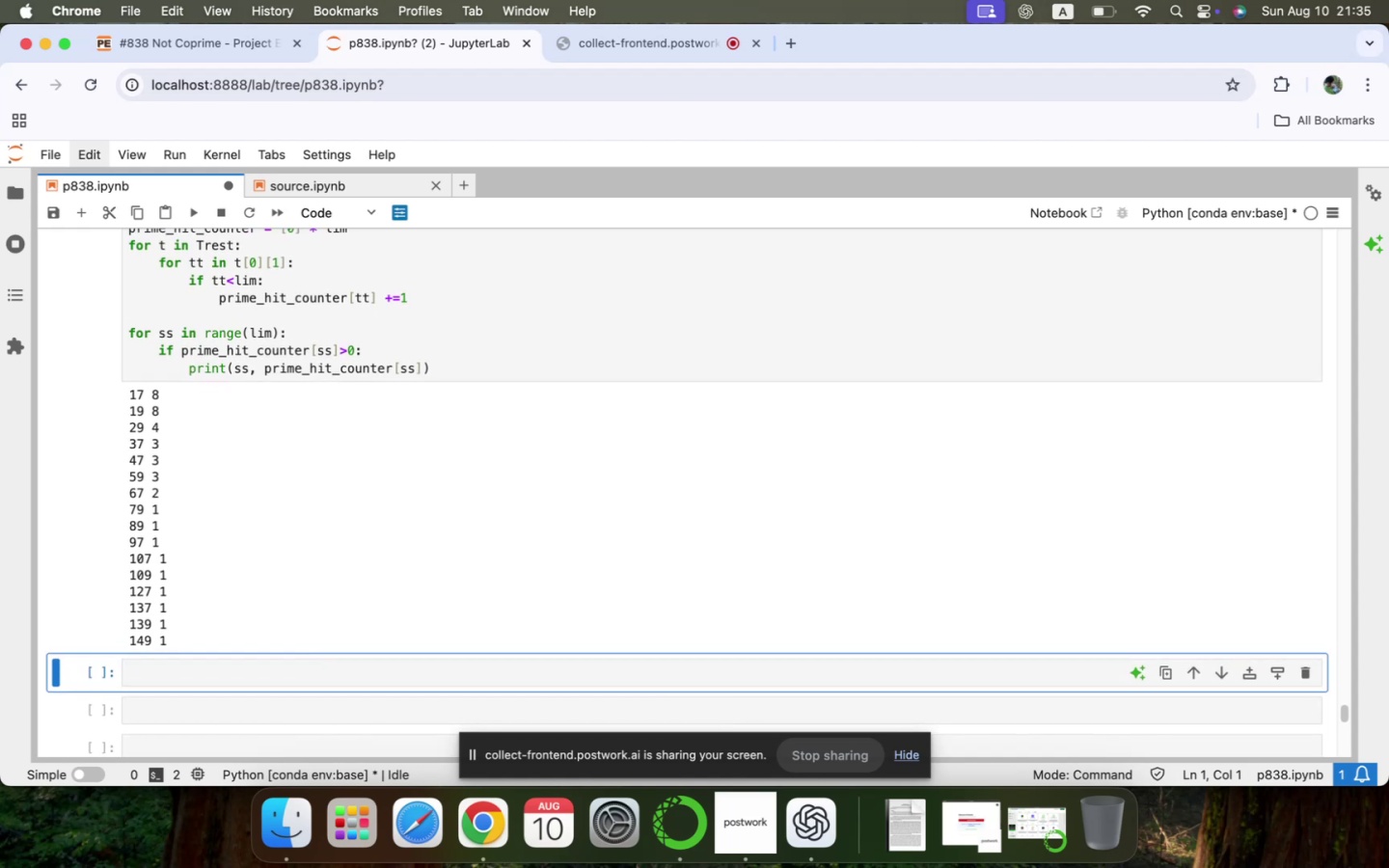 
wait(6.18)
 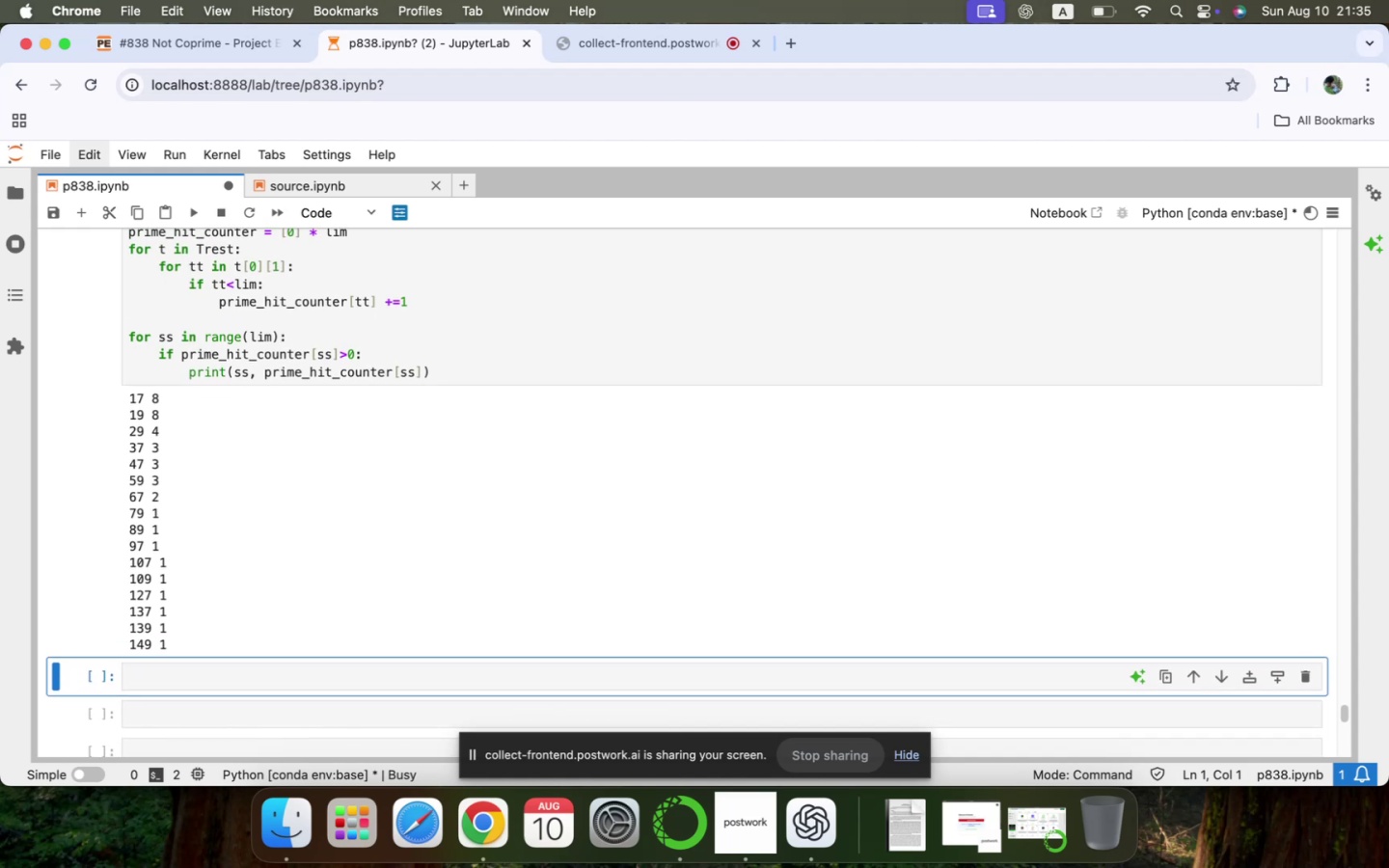 
scroll: coordinate [466, 592], scroll_direction: up, amount: 1.0
 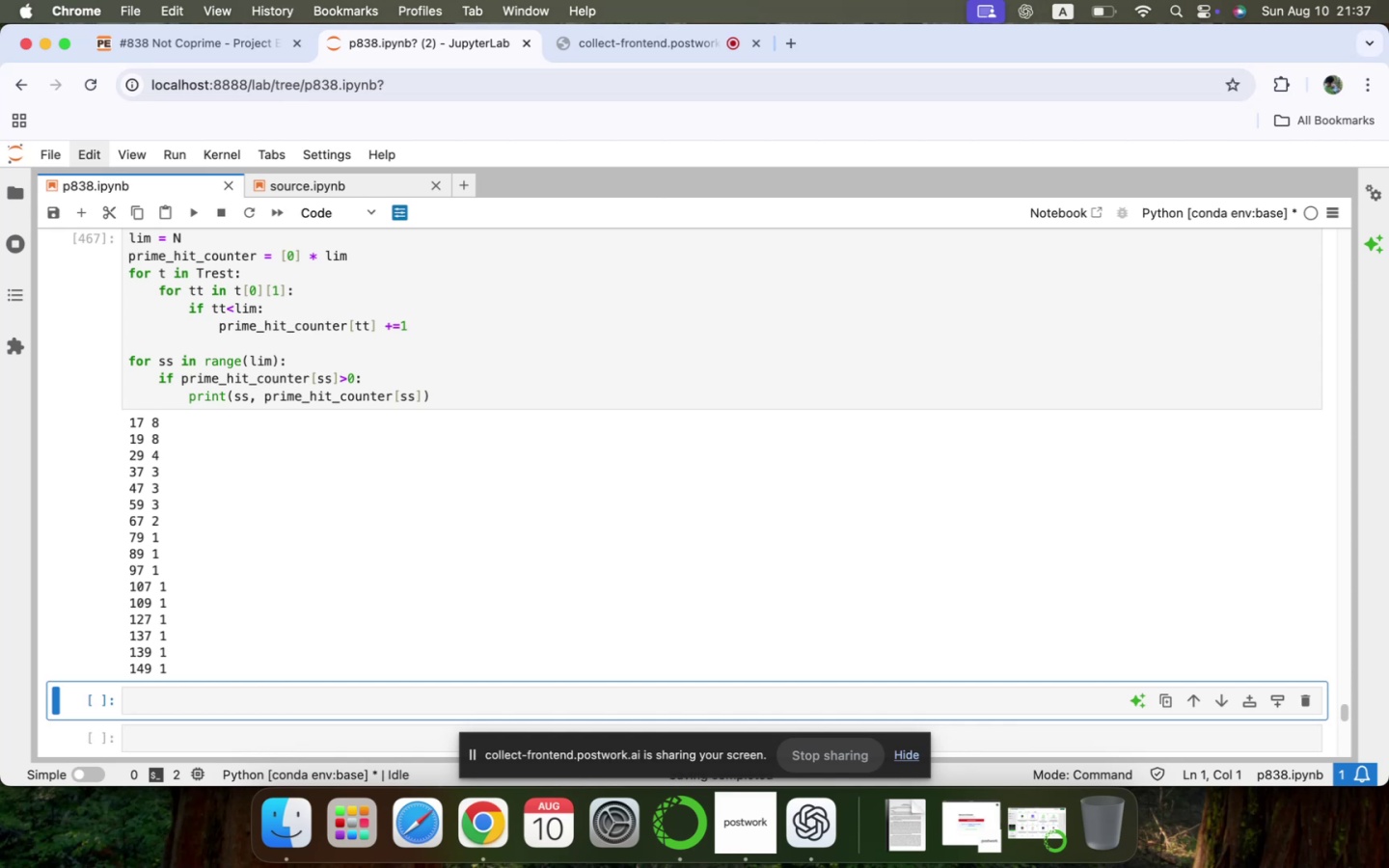 